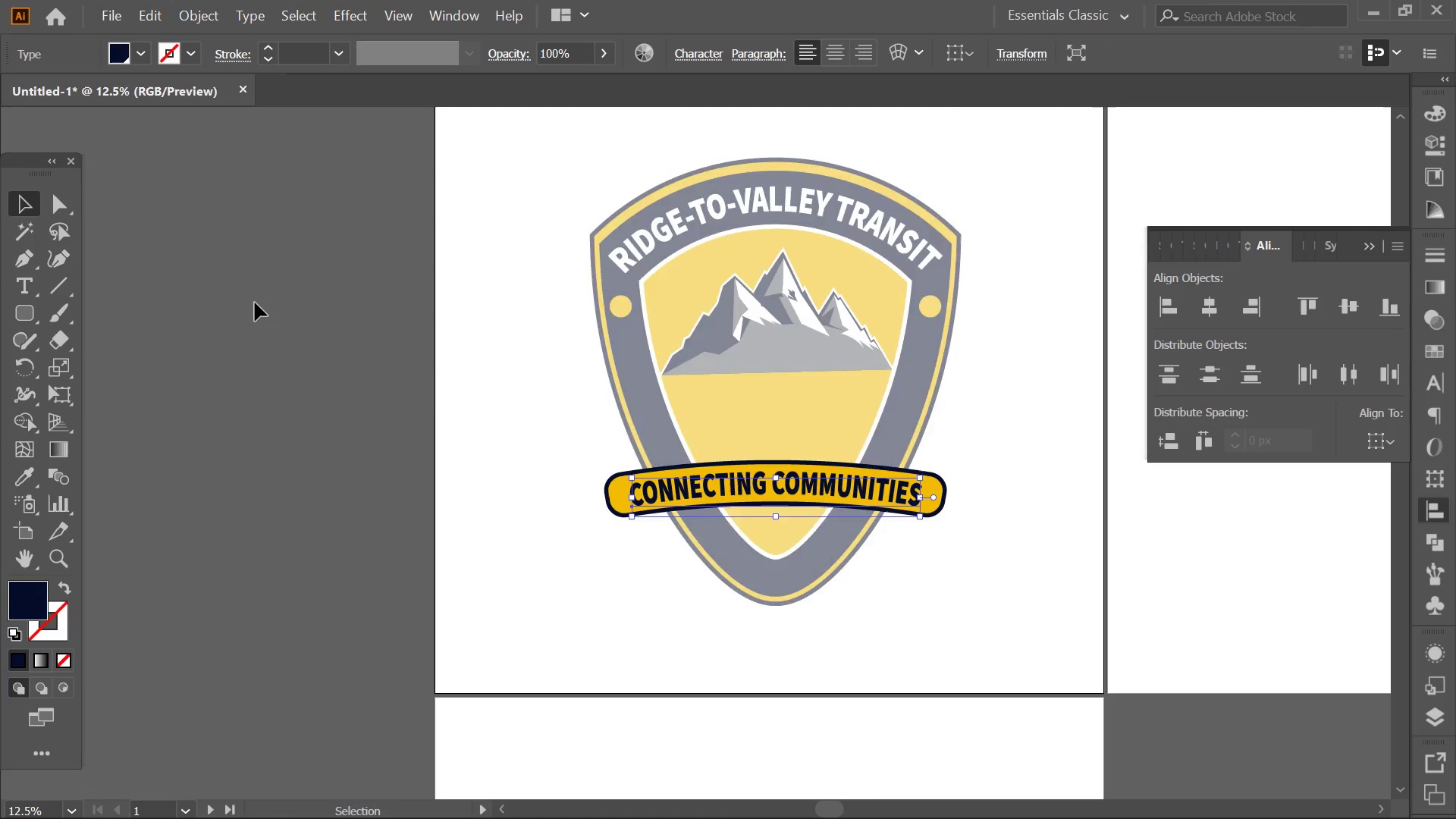 
triple_click([255, 303])
 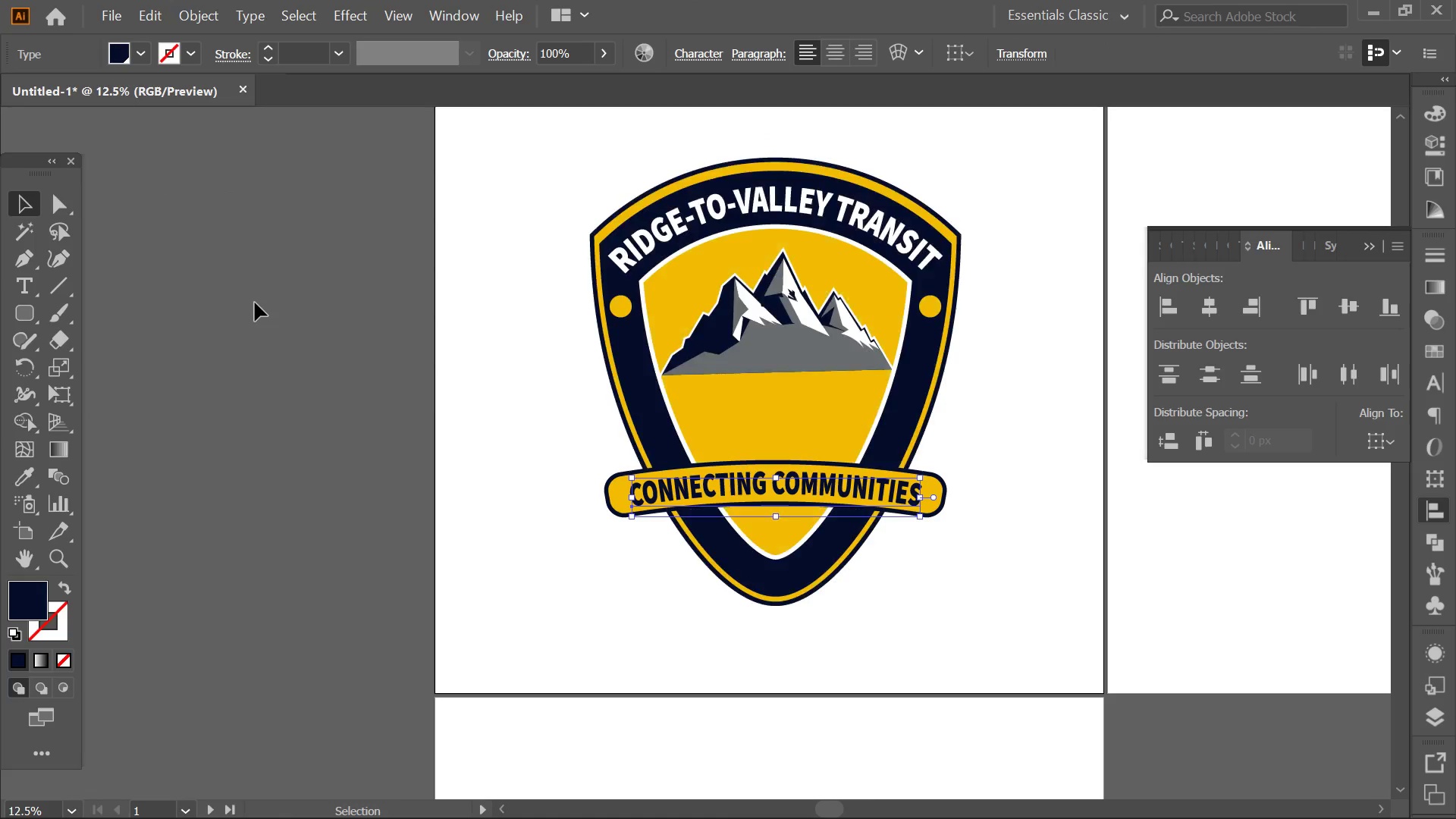 
triple_click([255, 303])
 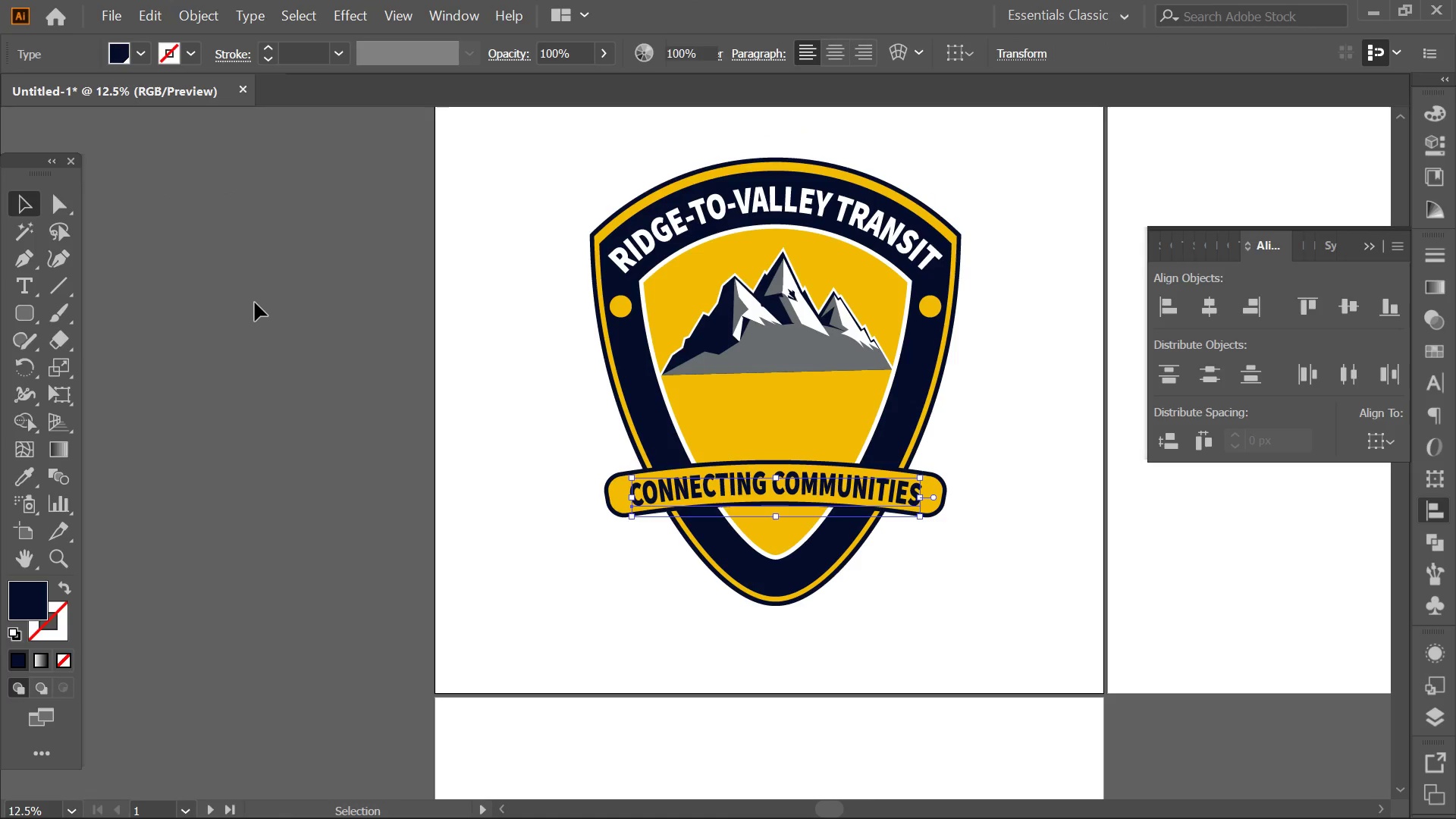 
triple_click([255, 303])
 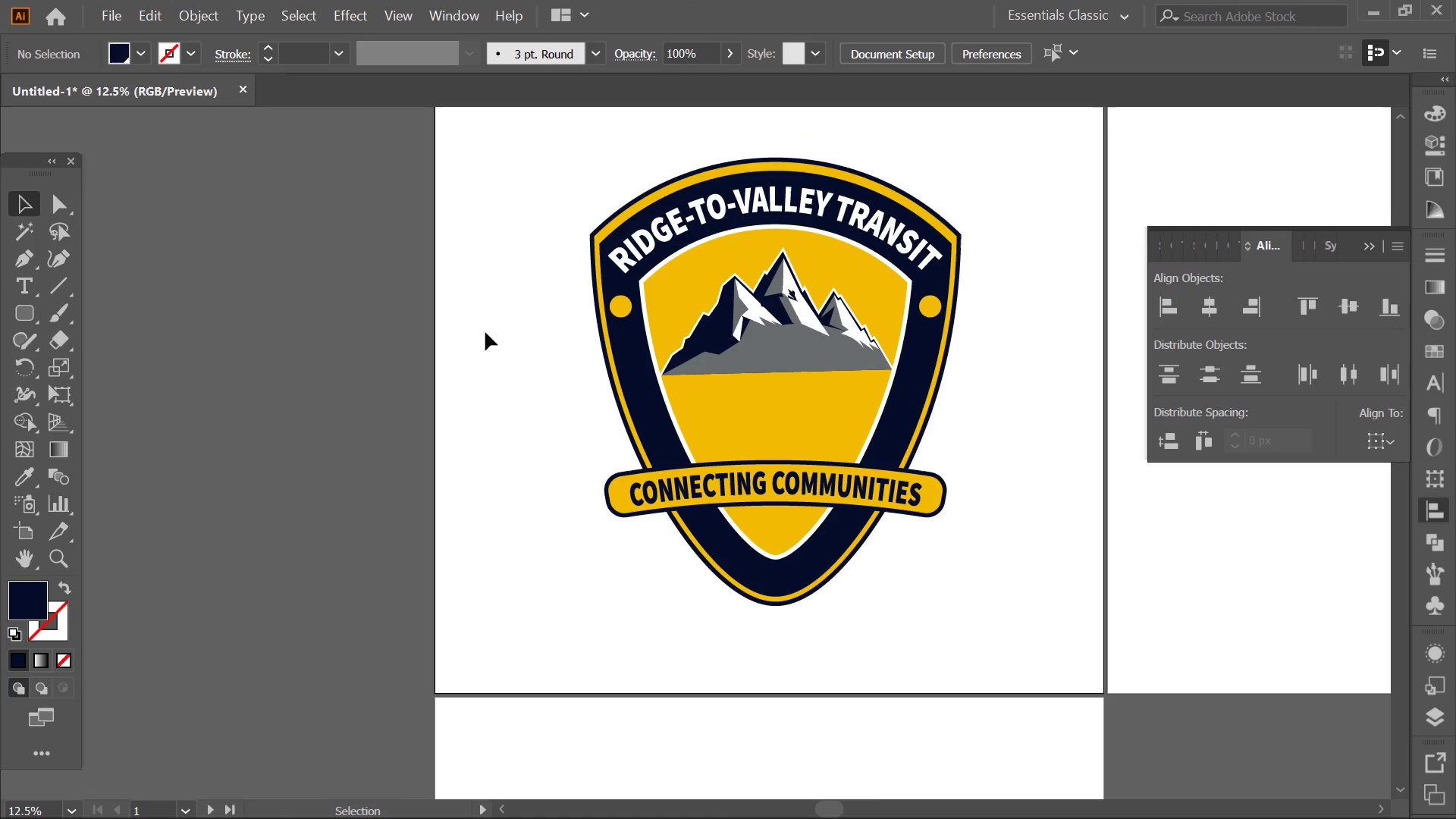 
hold_key(key=AltLeft, duration=0.34)
 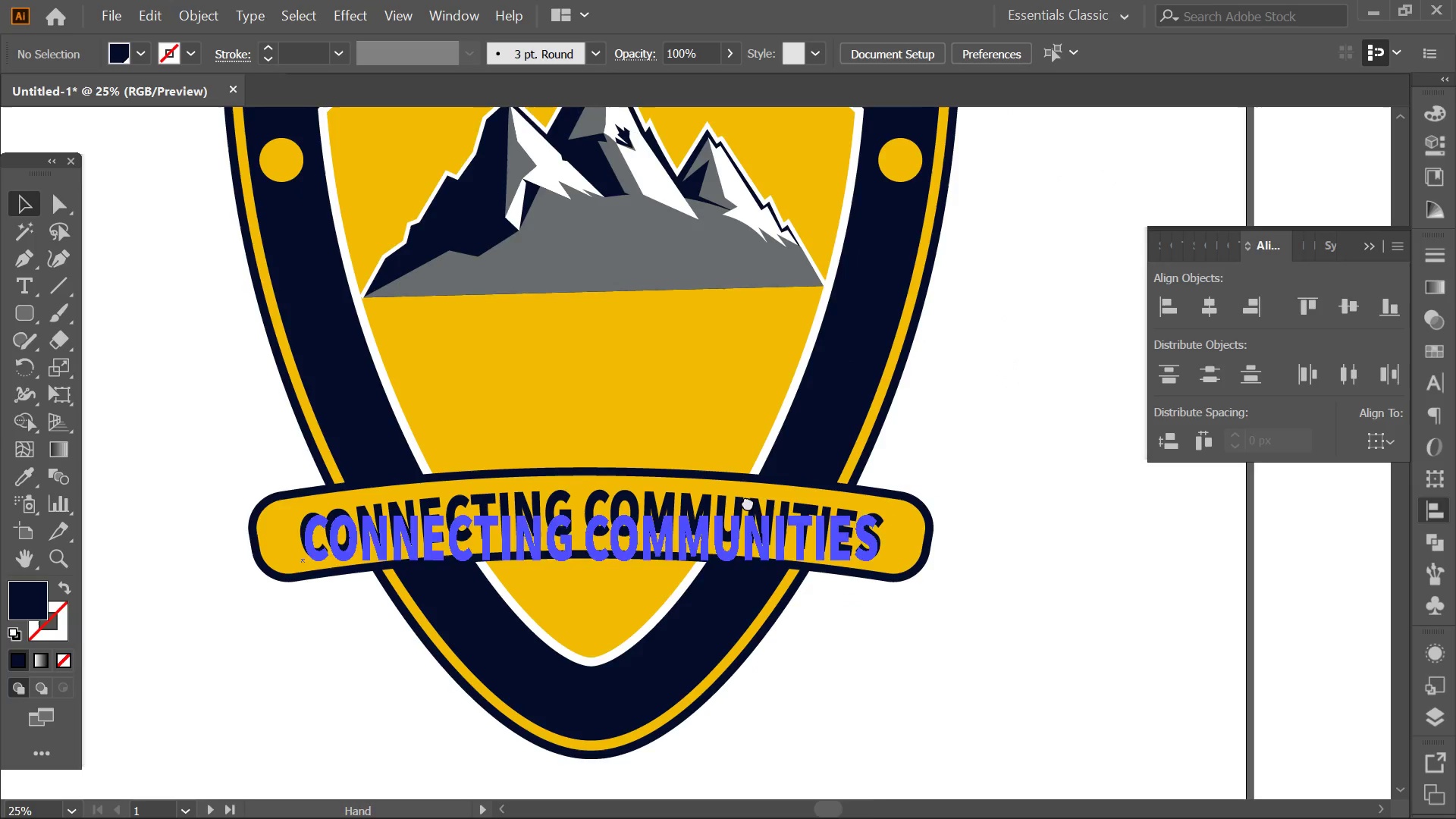 
hold_key(key=Space, duration=0.44)
 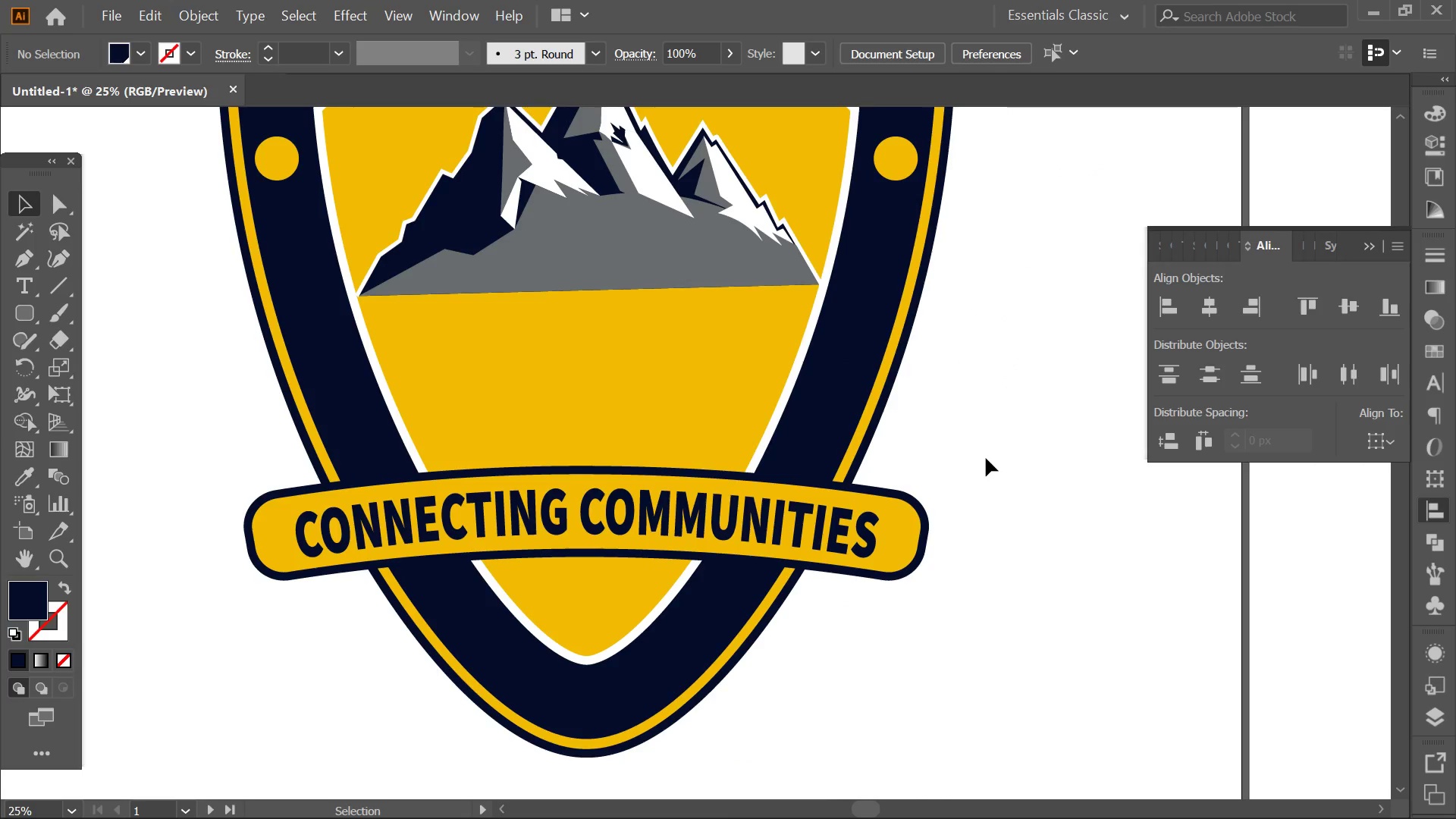 
left_click_drag(start_coordinate=[1015, 542], to_coordinate=[745, 502])
 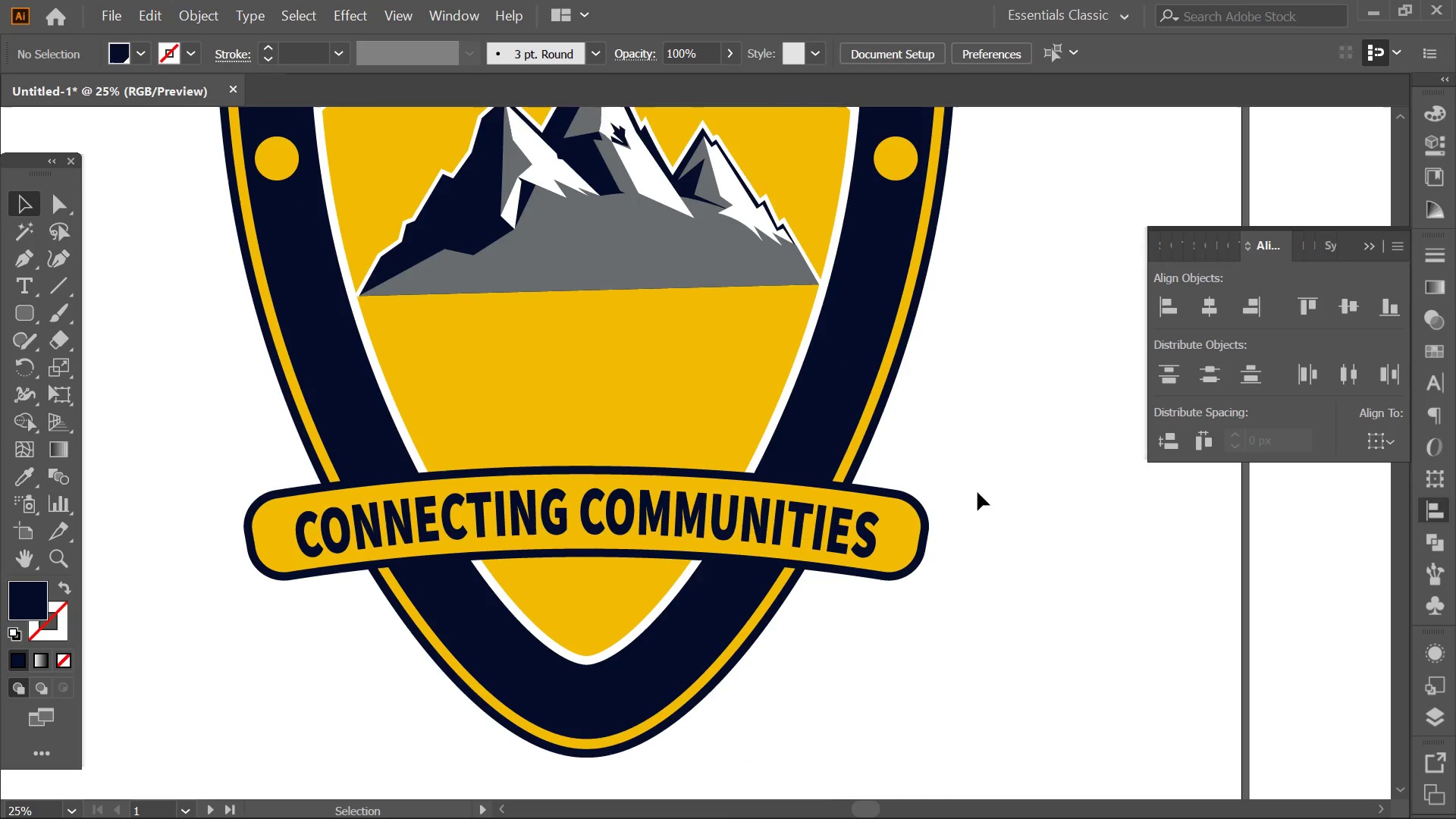 
scroll: coordinate [690, 412], scroll_direction: up, amount: 2.0
 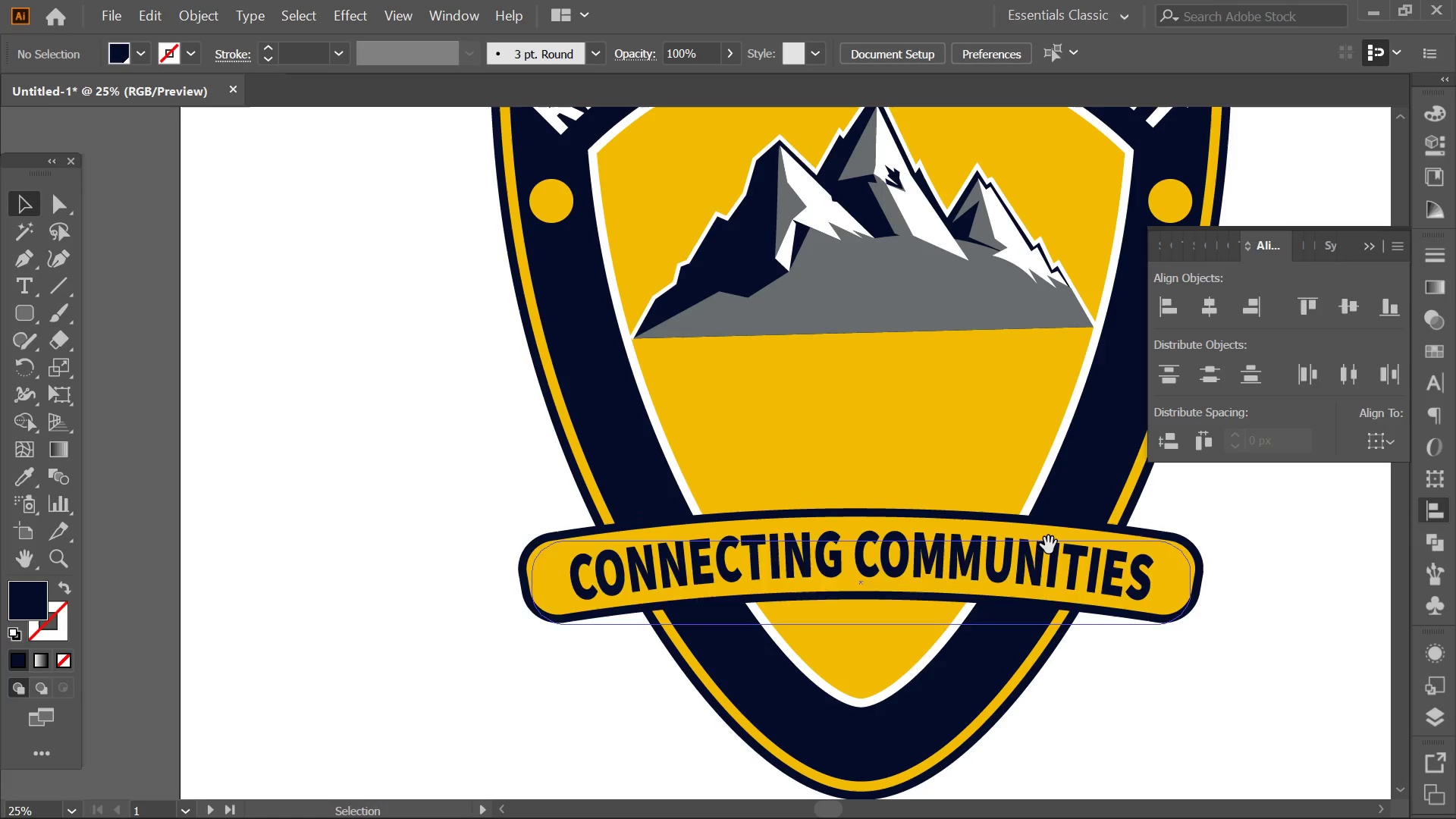 
left_click([986, 458])
 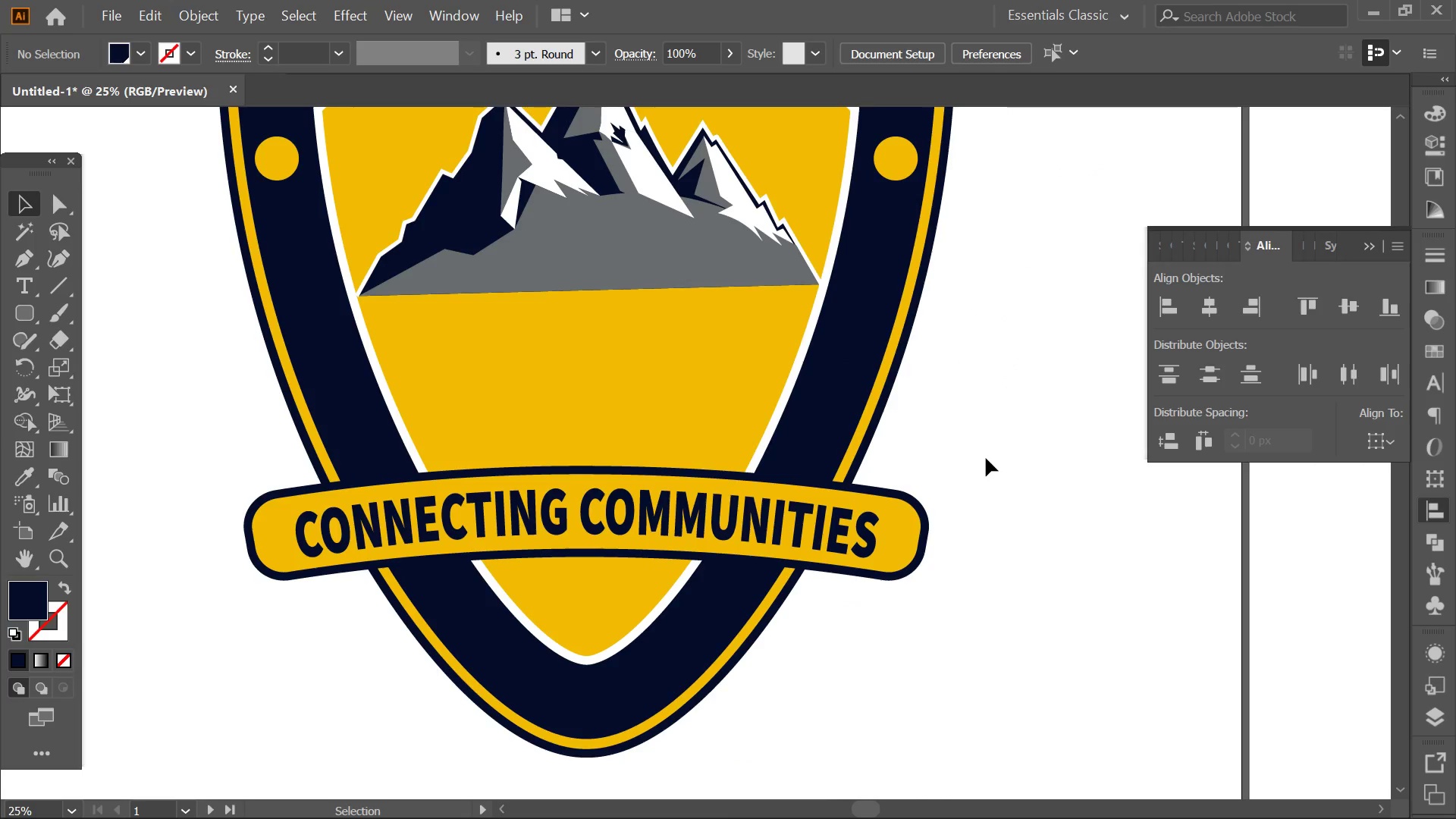 
key(Alt+AltLeft)
 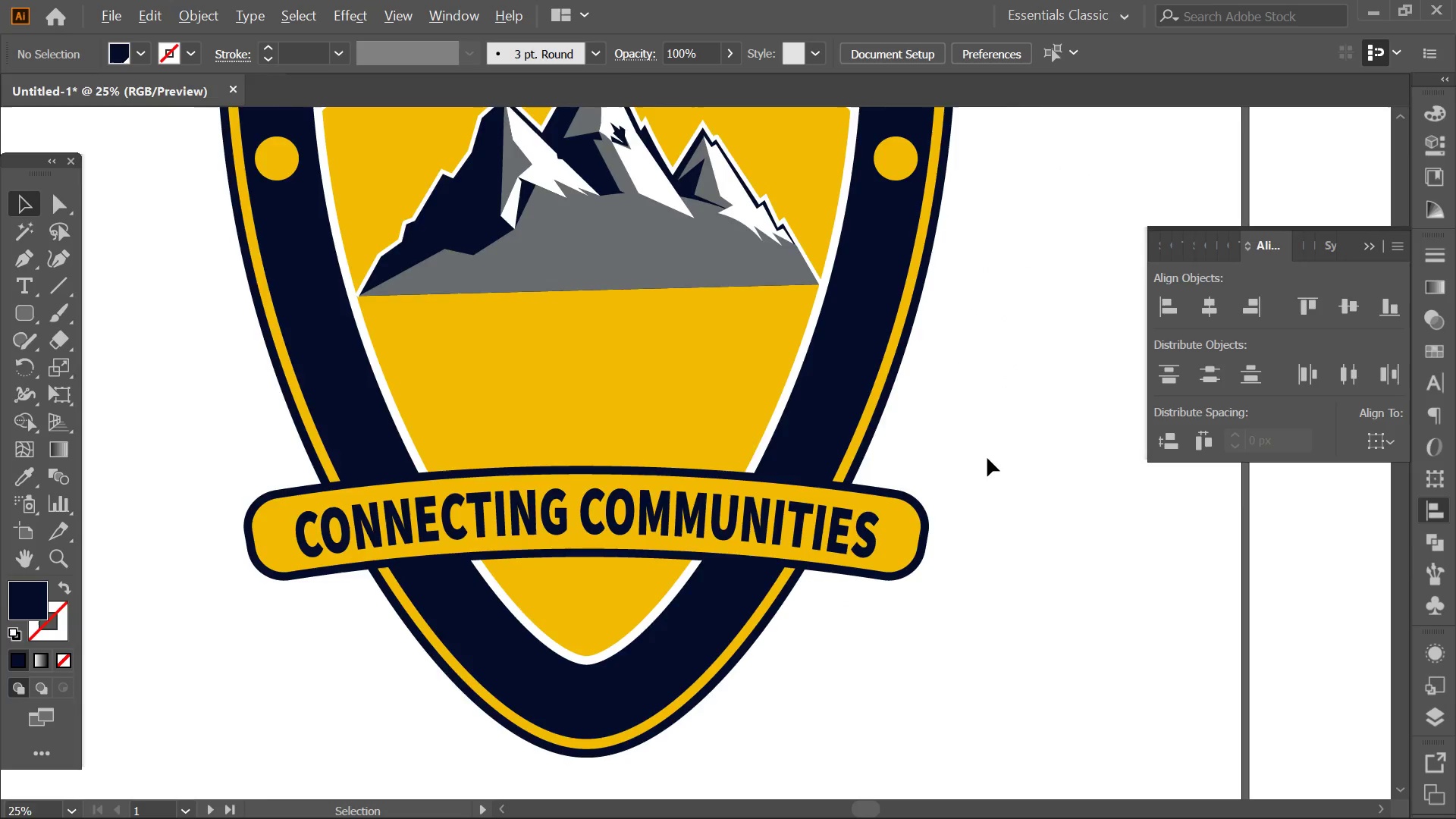 
hold_key(key=Space, duration=0.8)
 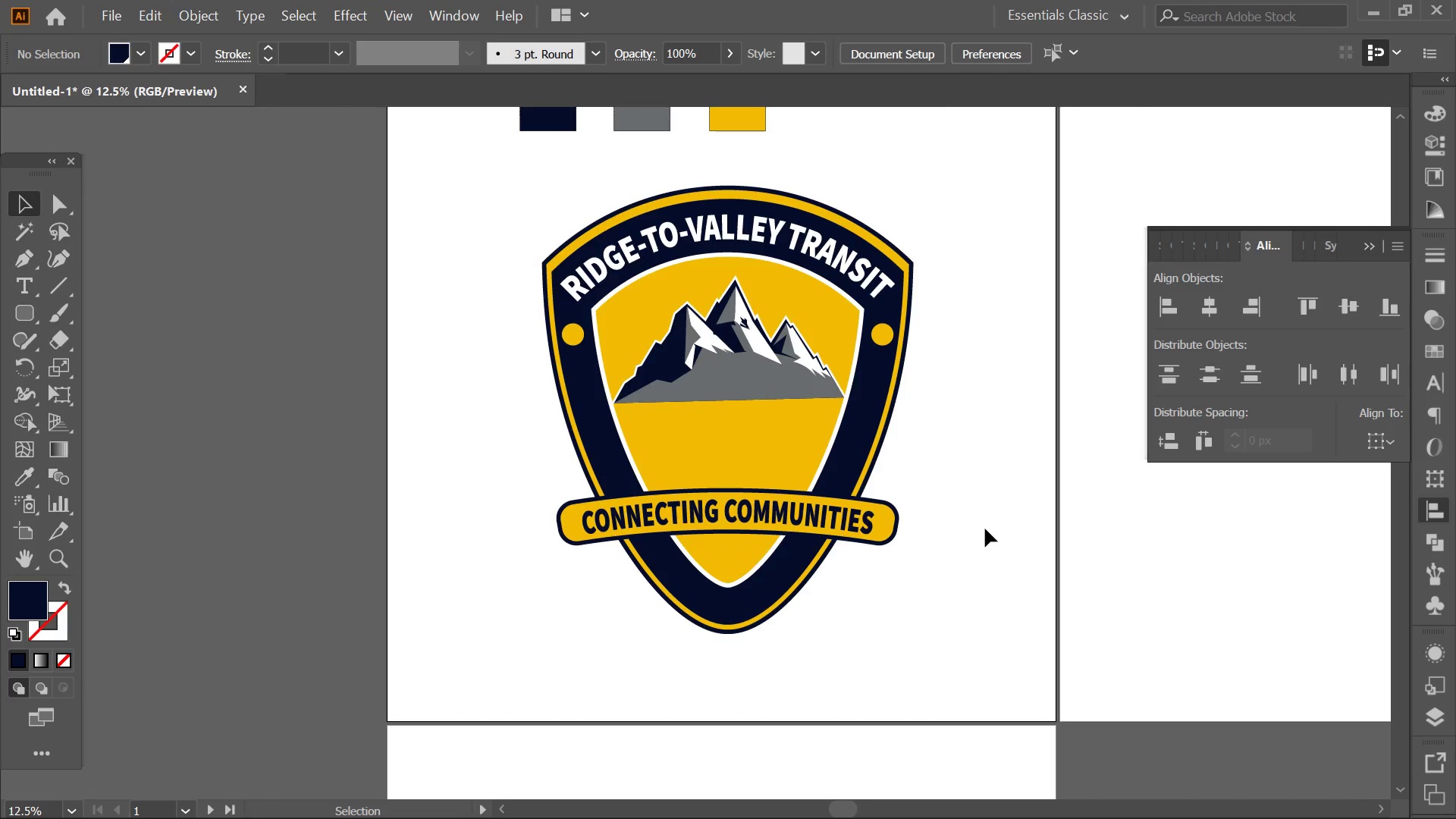 
scroll: coordinate [987, 458], scroll_direction: down, amount: 2.0
 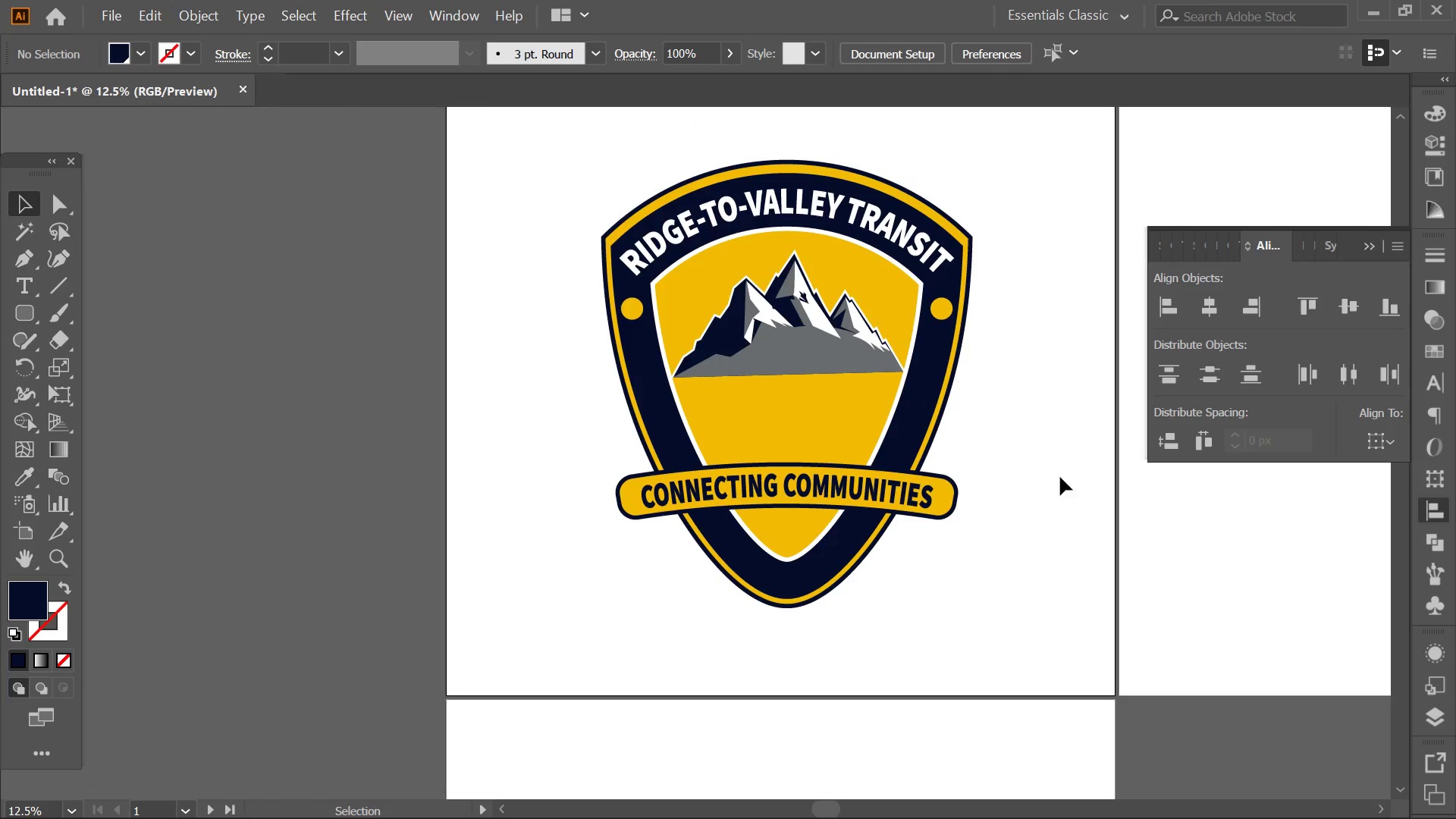 
left_click_drag(start_coordinate=[1042, 504], to_coordinate=[985, 529])
 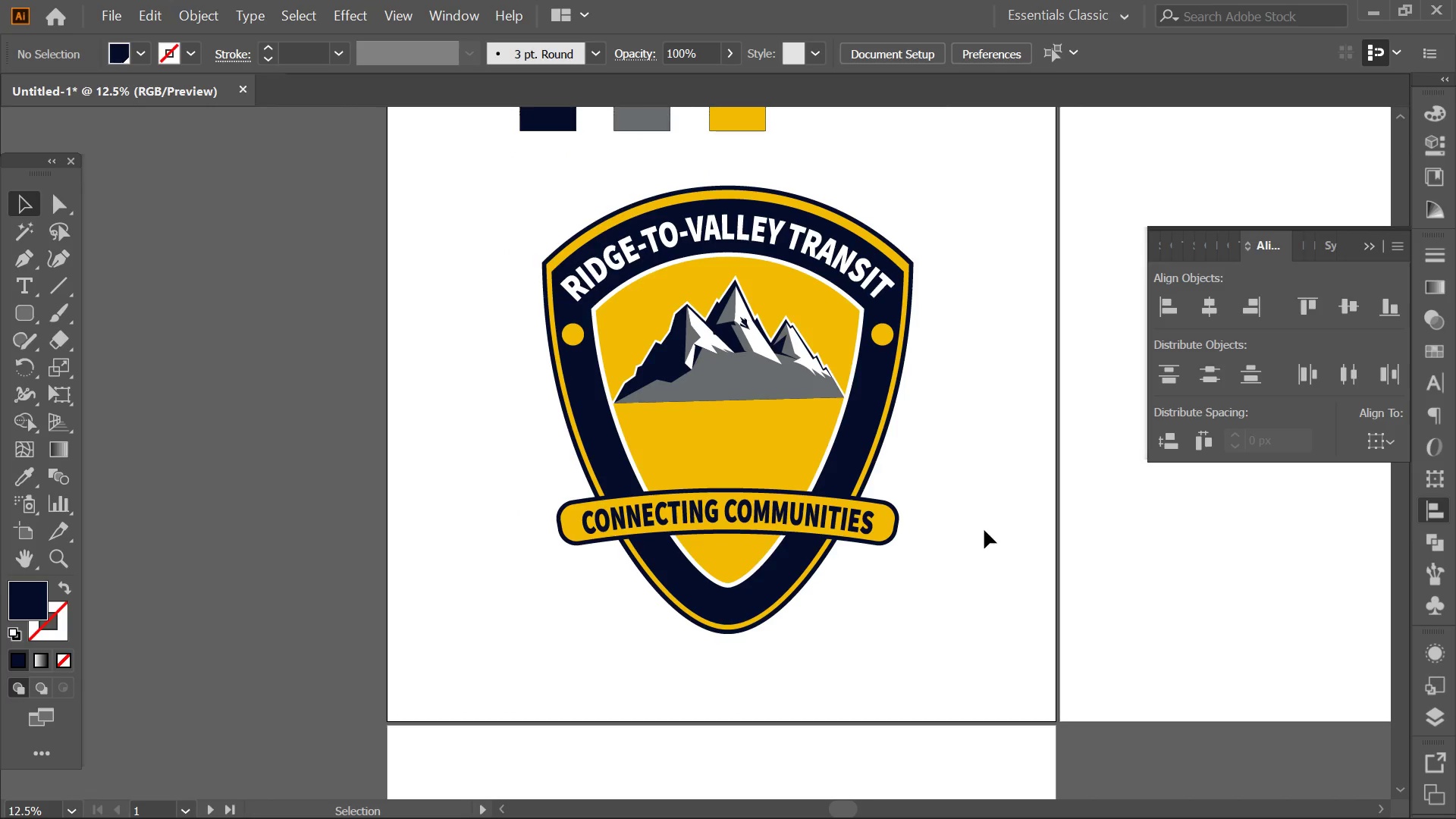 
hold_key(key=AltLeft, duration=0.58)
scroll: coordinate [853, 529], scroll_direction: up, amount: 1.0
 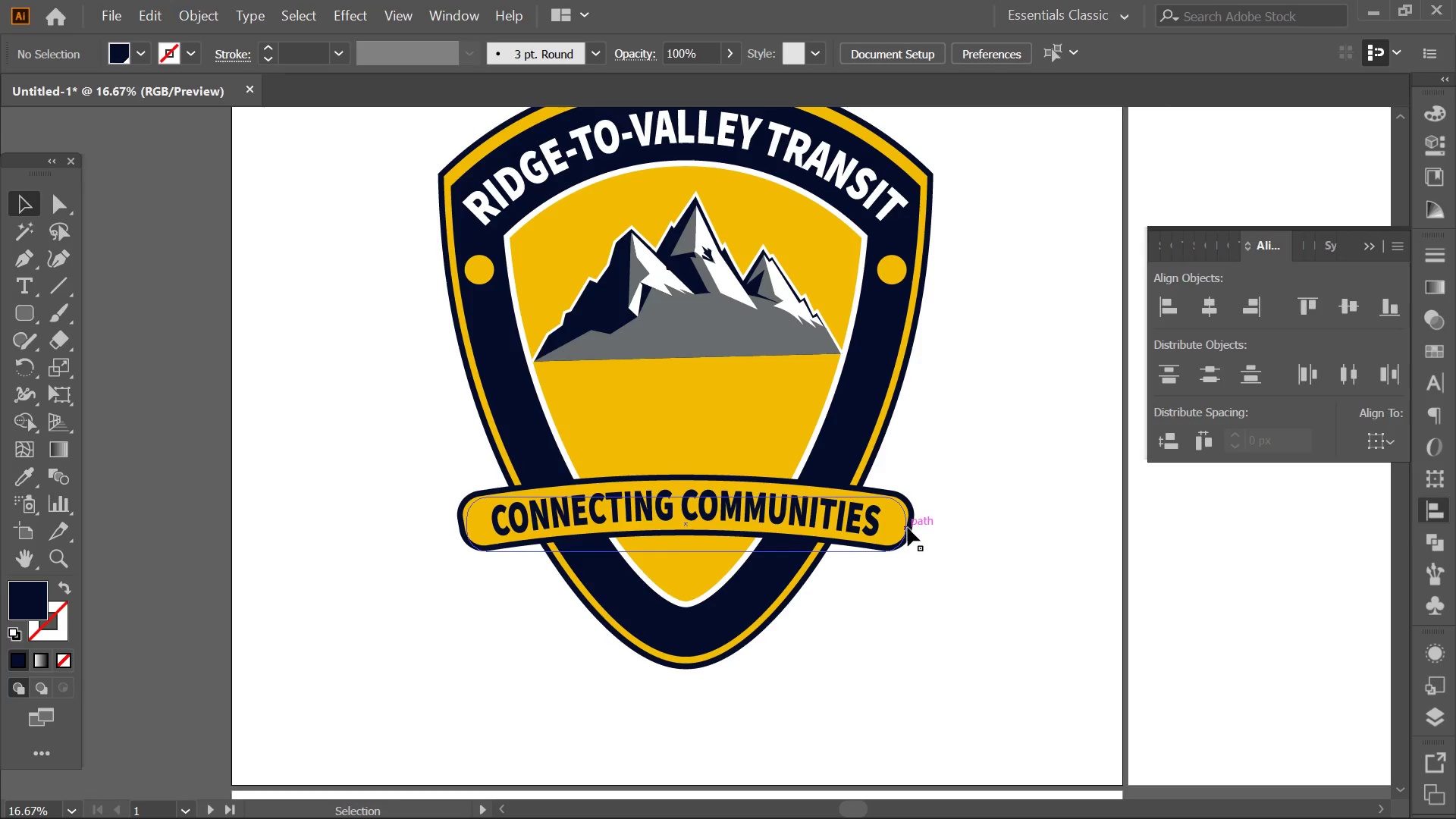 
double_click([908, 528])
 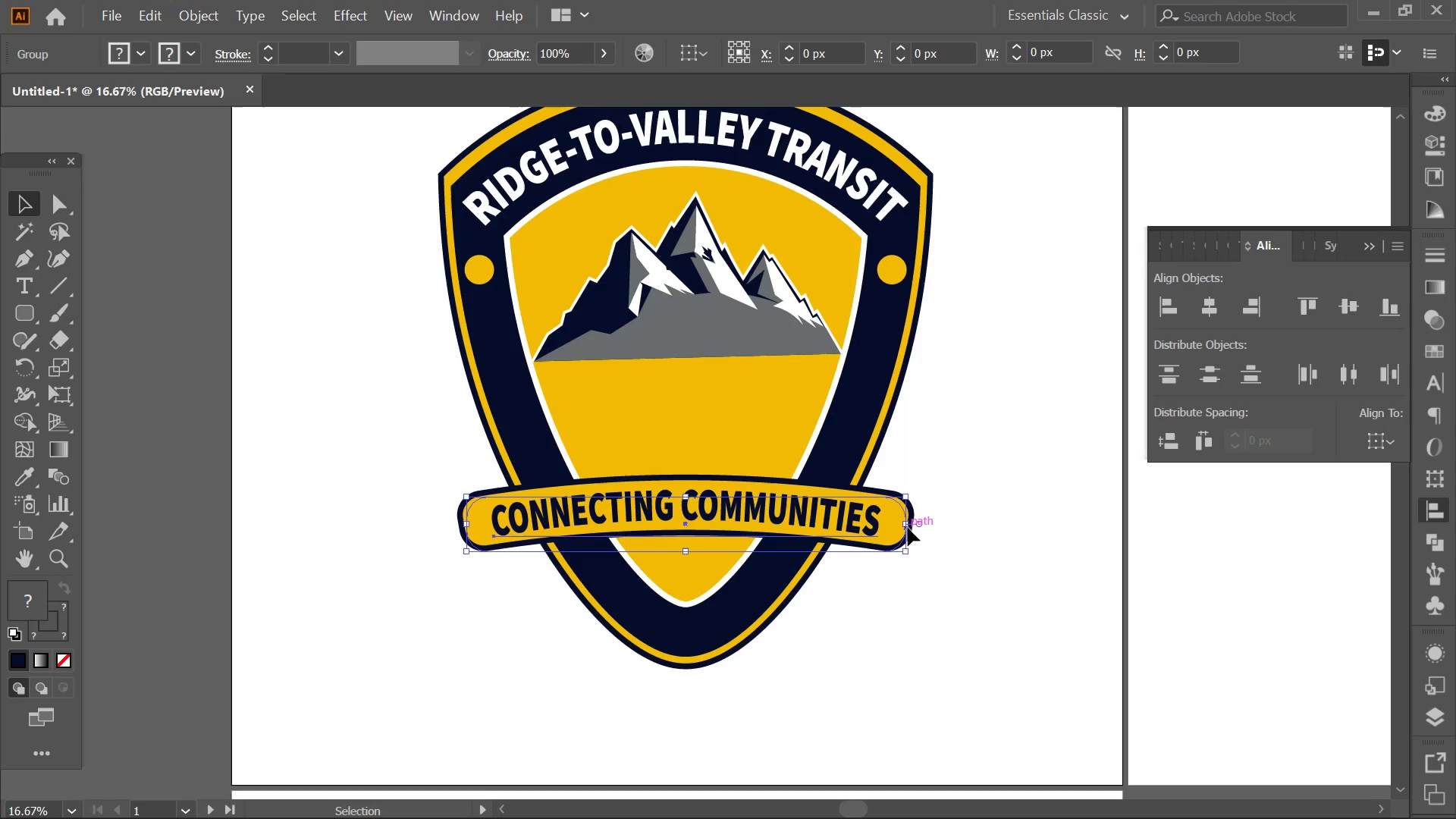 
triple_click([908, 528])
 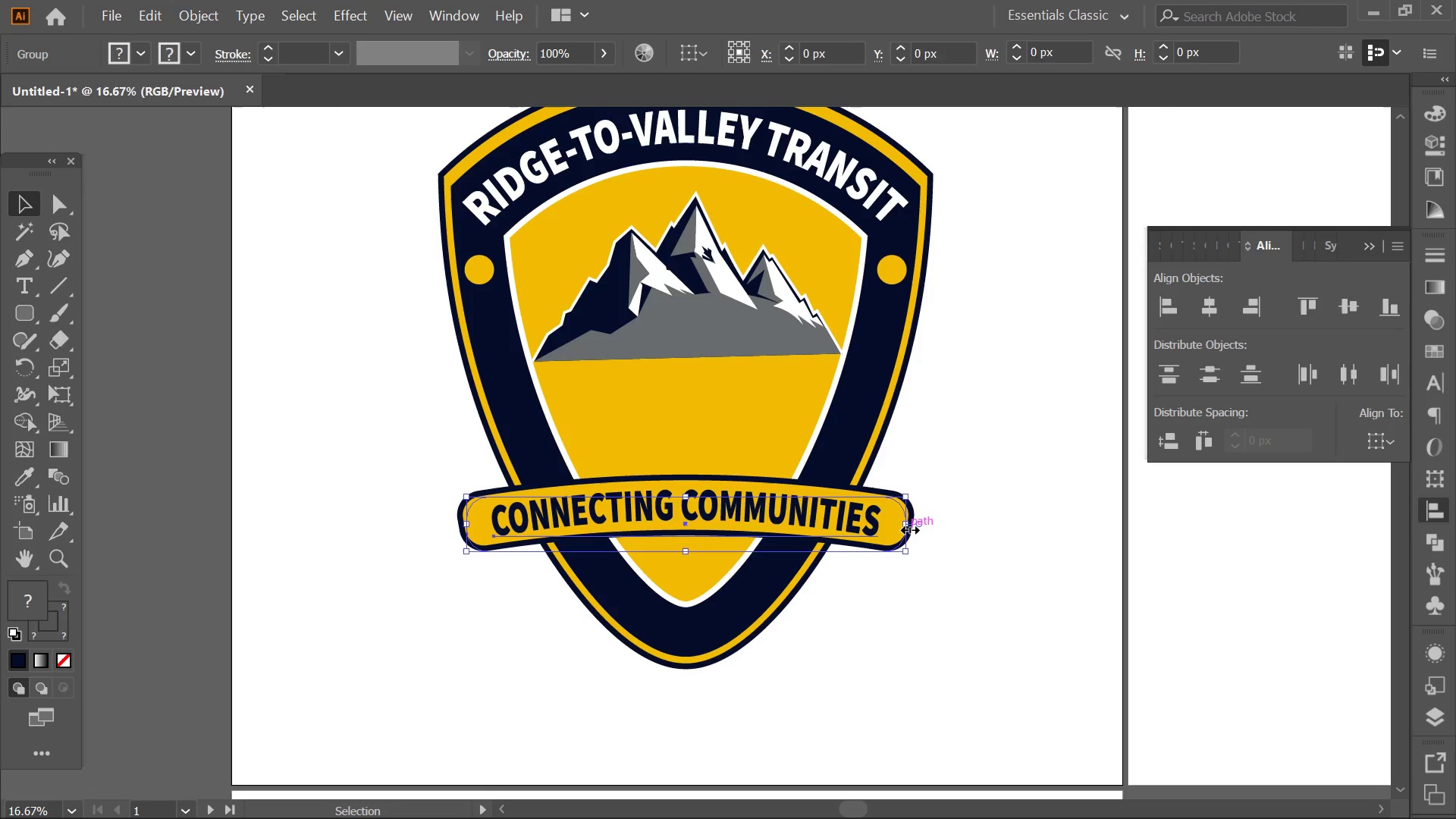 
triple_click([908, 528])
 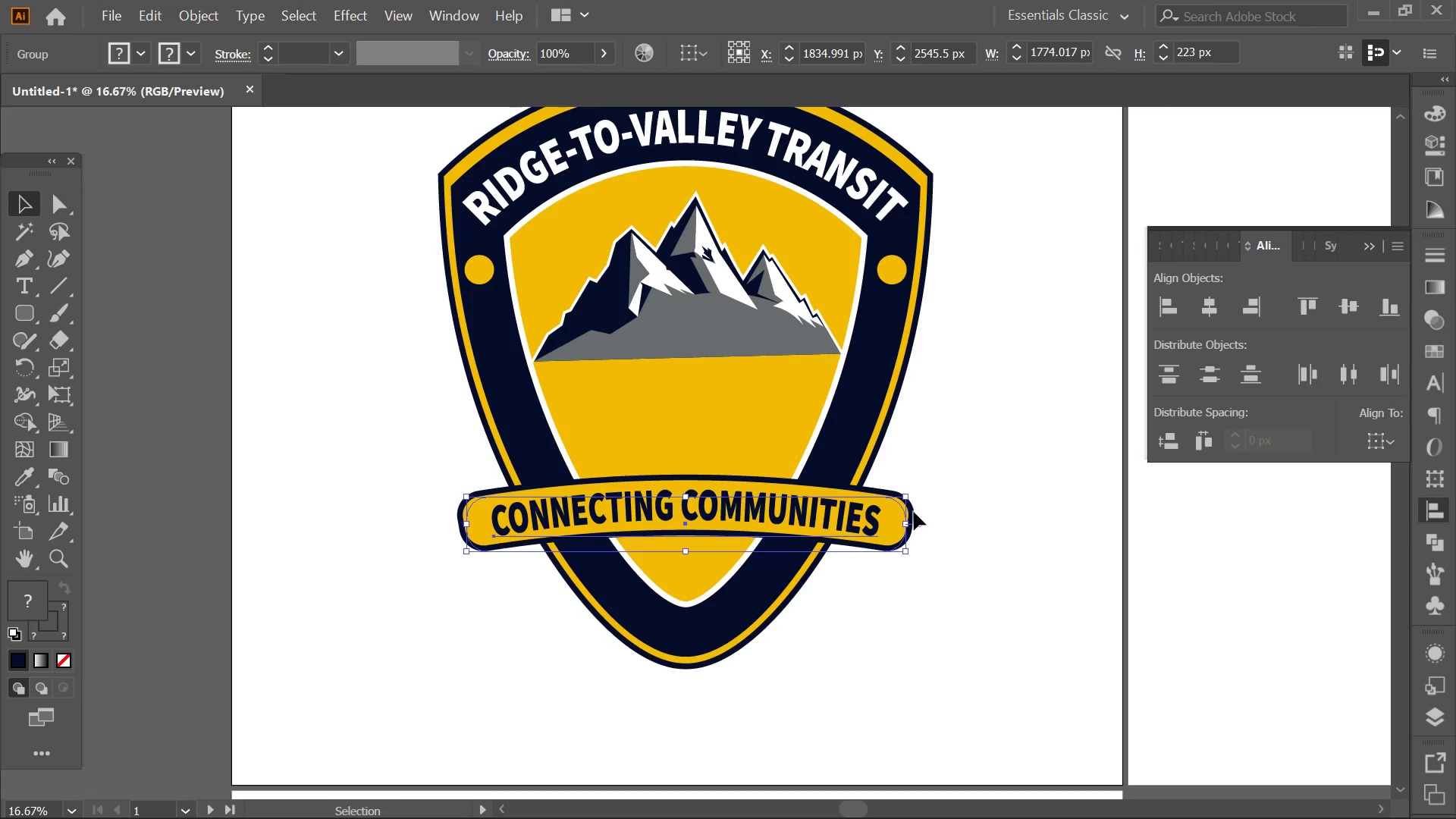 
double_click([914, 512])
 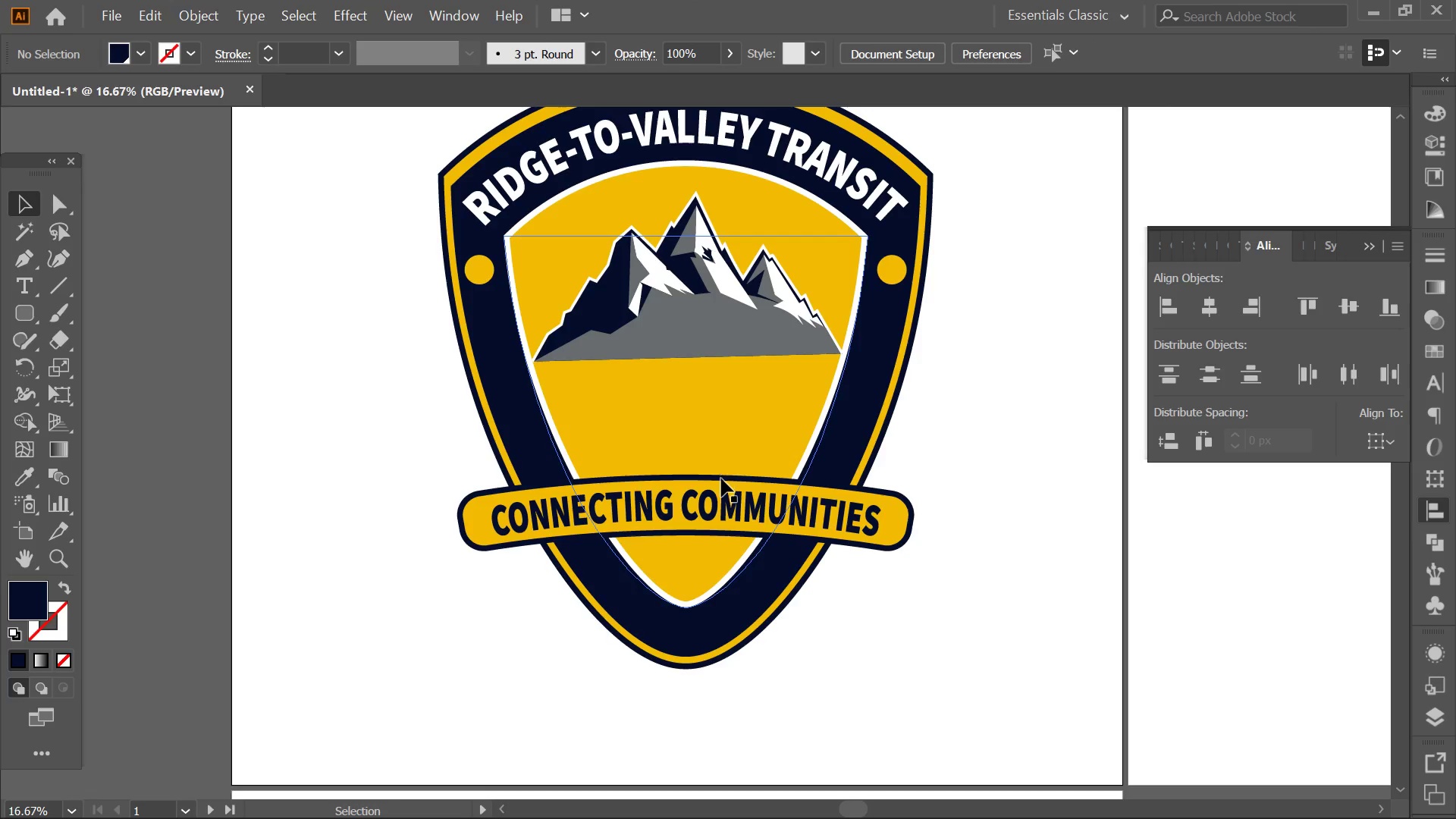 
double_click([722, 483])
 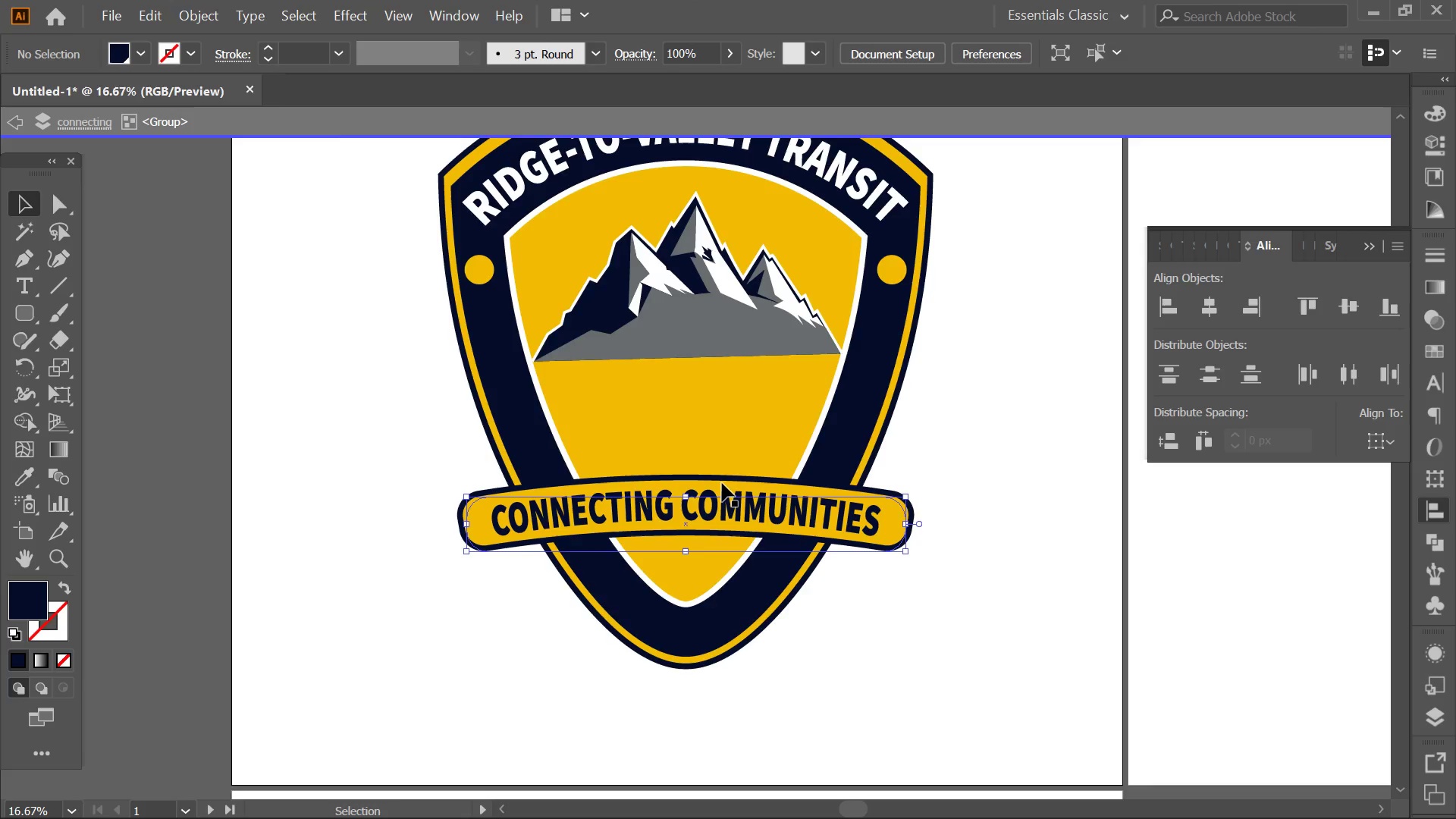 
triple_click([722, 483])
 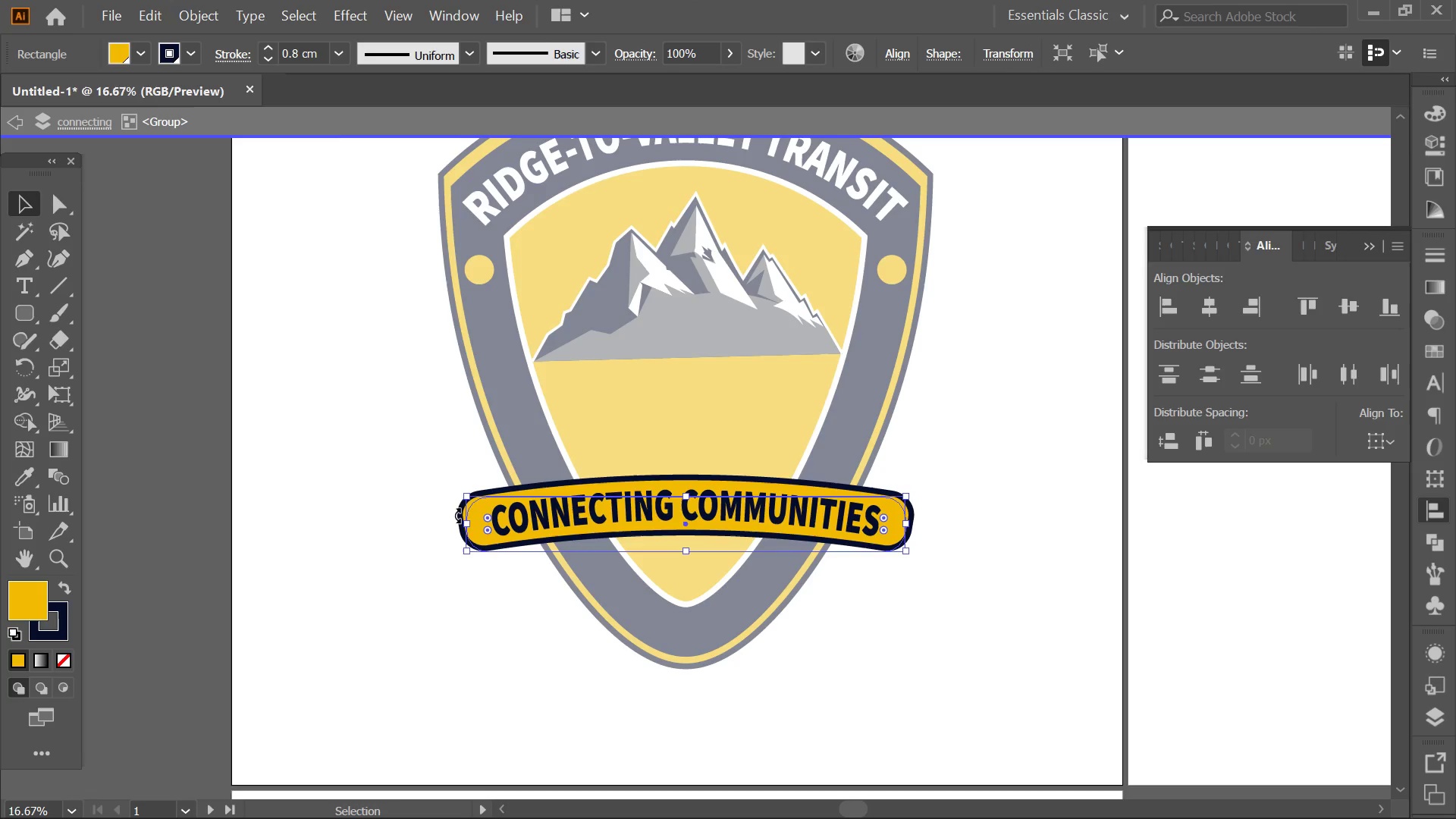 
hold_key(key=AltLeft, duration=1.66)
left_click_drag(start_coordinate=[687, 494], to_coordinate=[685, 479])
 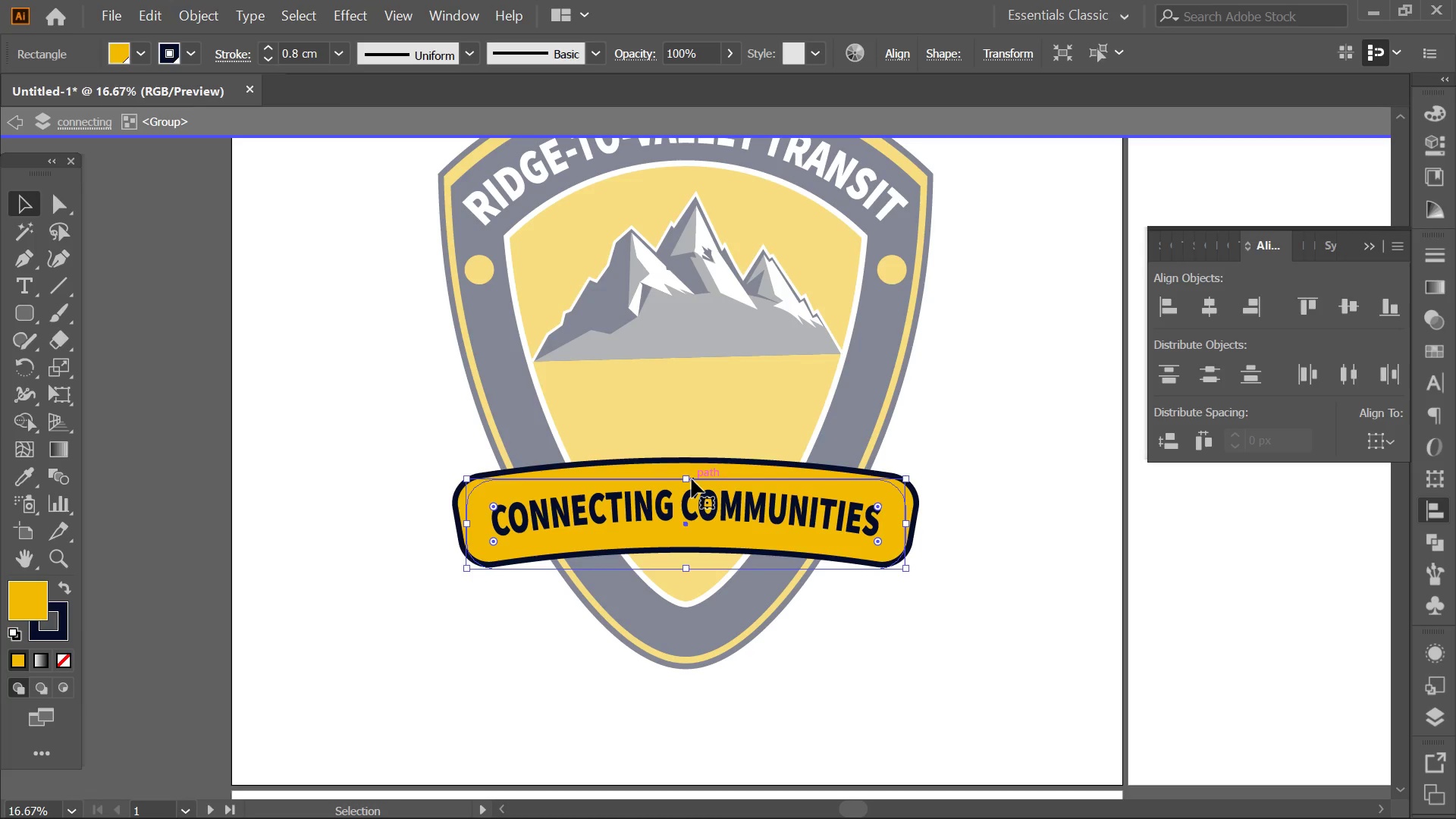 
hold_key(key=AltLeft, duration=1.01)
left_click_drag(start_coordinate=[686, 479], to_coordinate=[682, 483])
 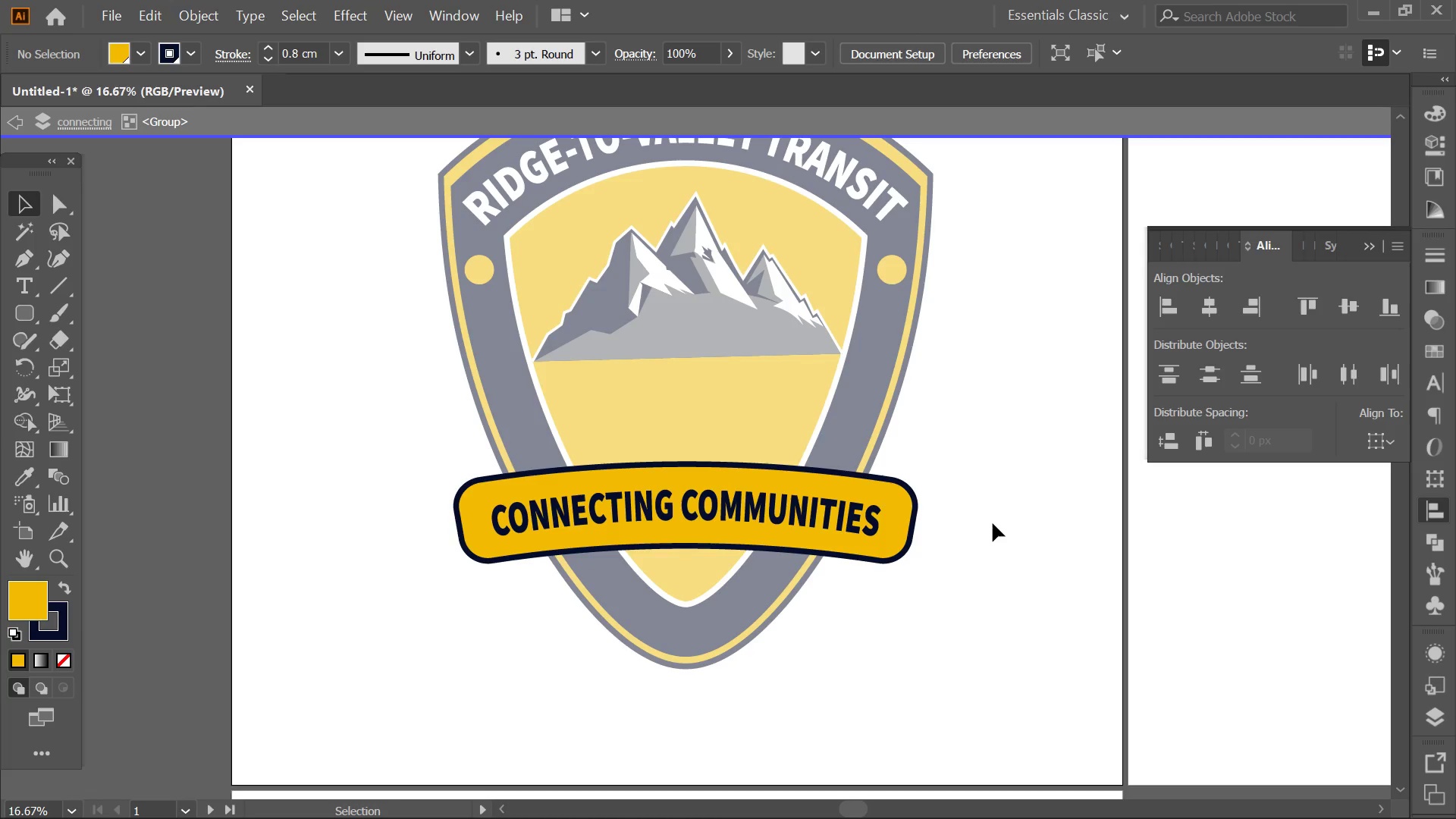 
left_click([783, 510])
 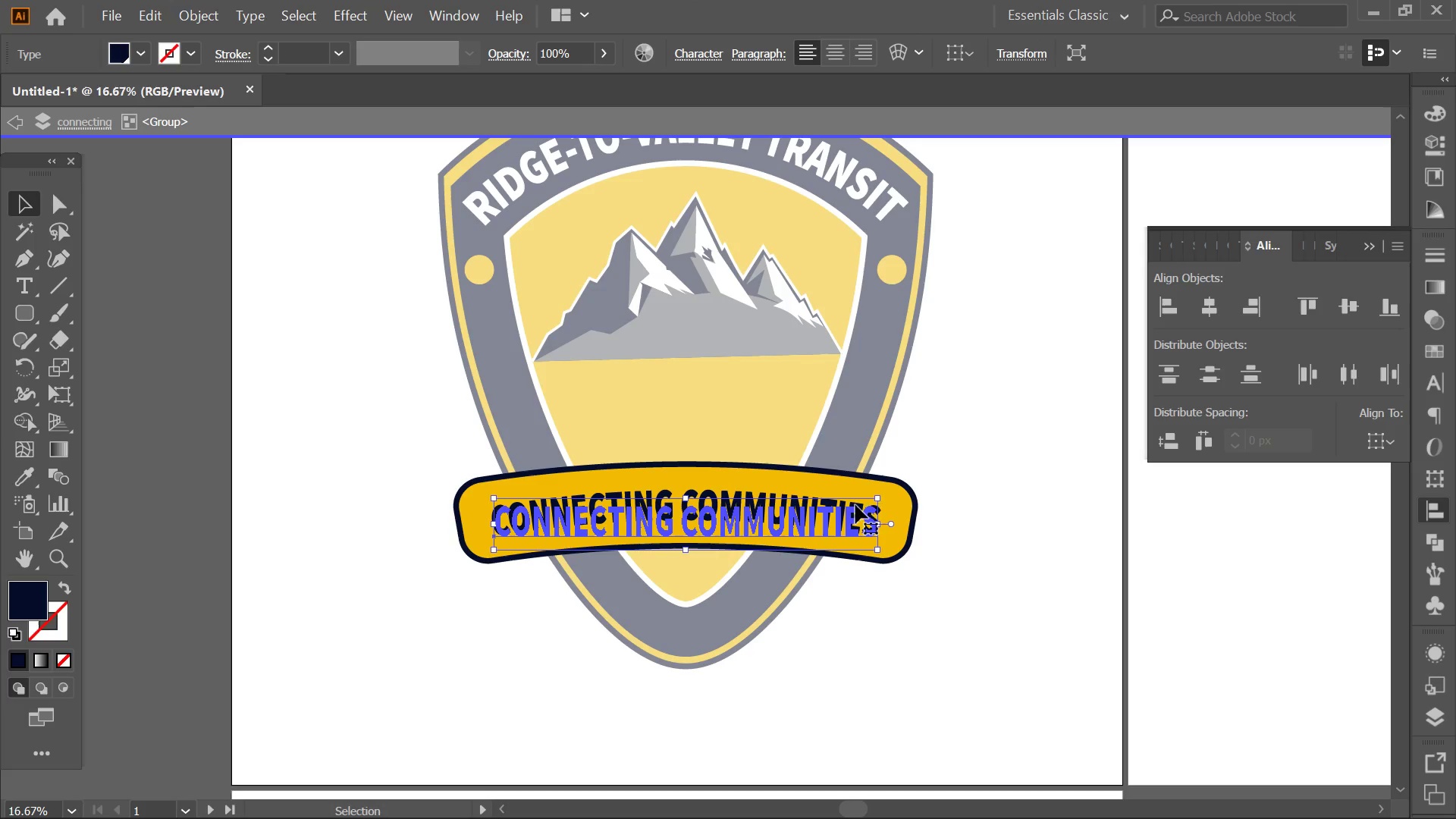 
hold_key(key=ShiftLeft, duration=1.86)
hold_key(key=AltLeft, duration=1.75)
left_click_drag(start_coordinate=[878, 499], to_coordinate=[893, 489])
 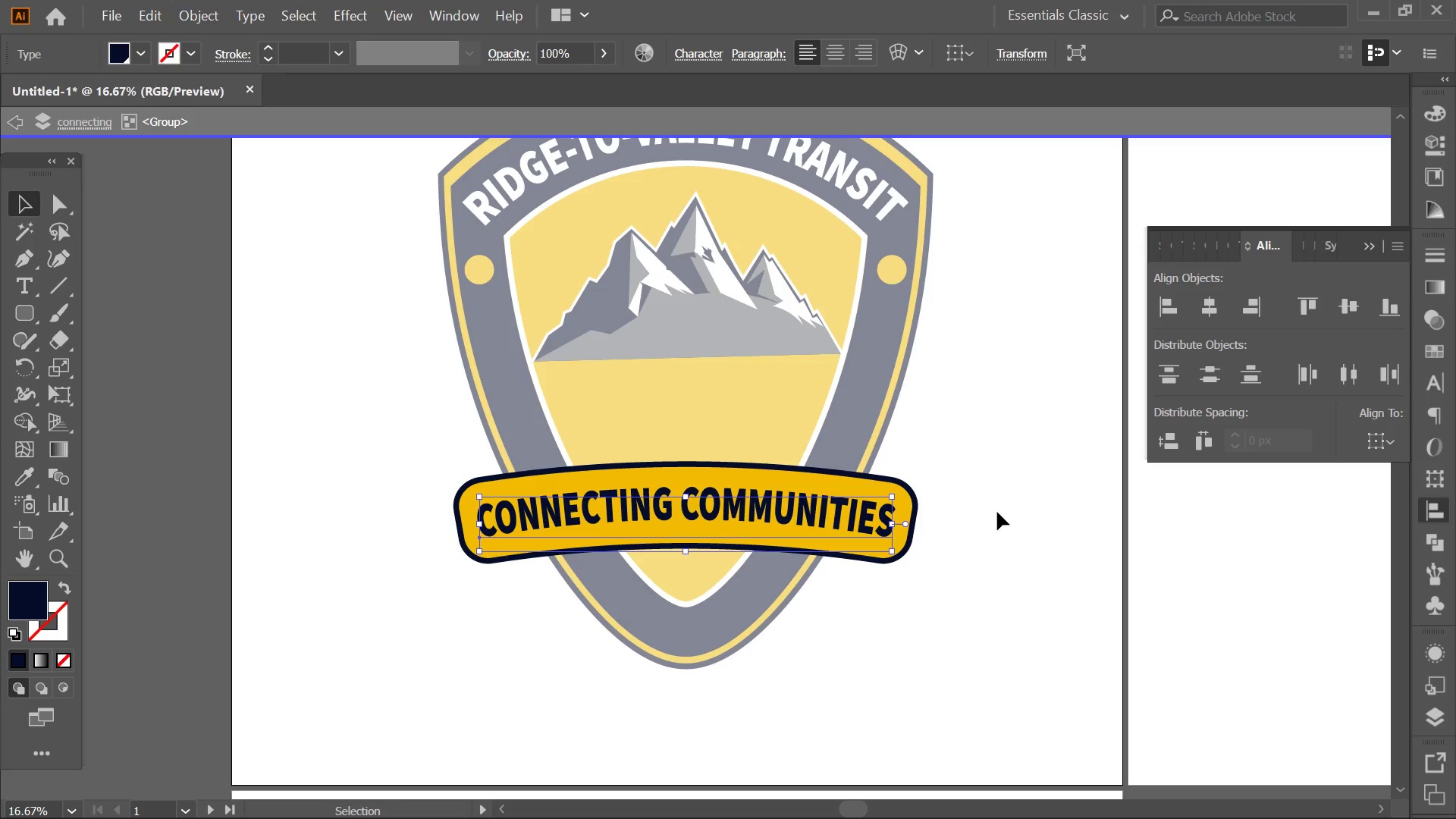 
double_click([997, 512])
 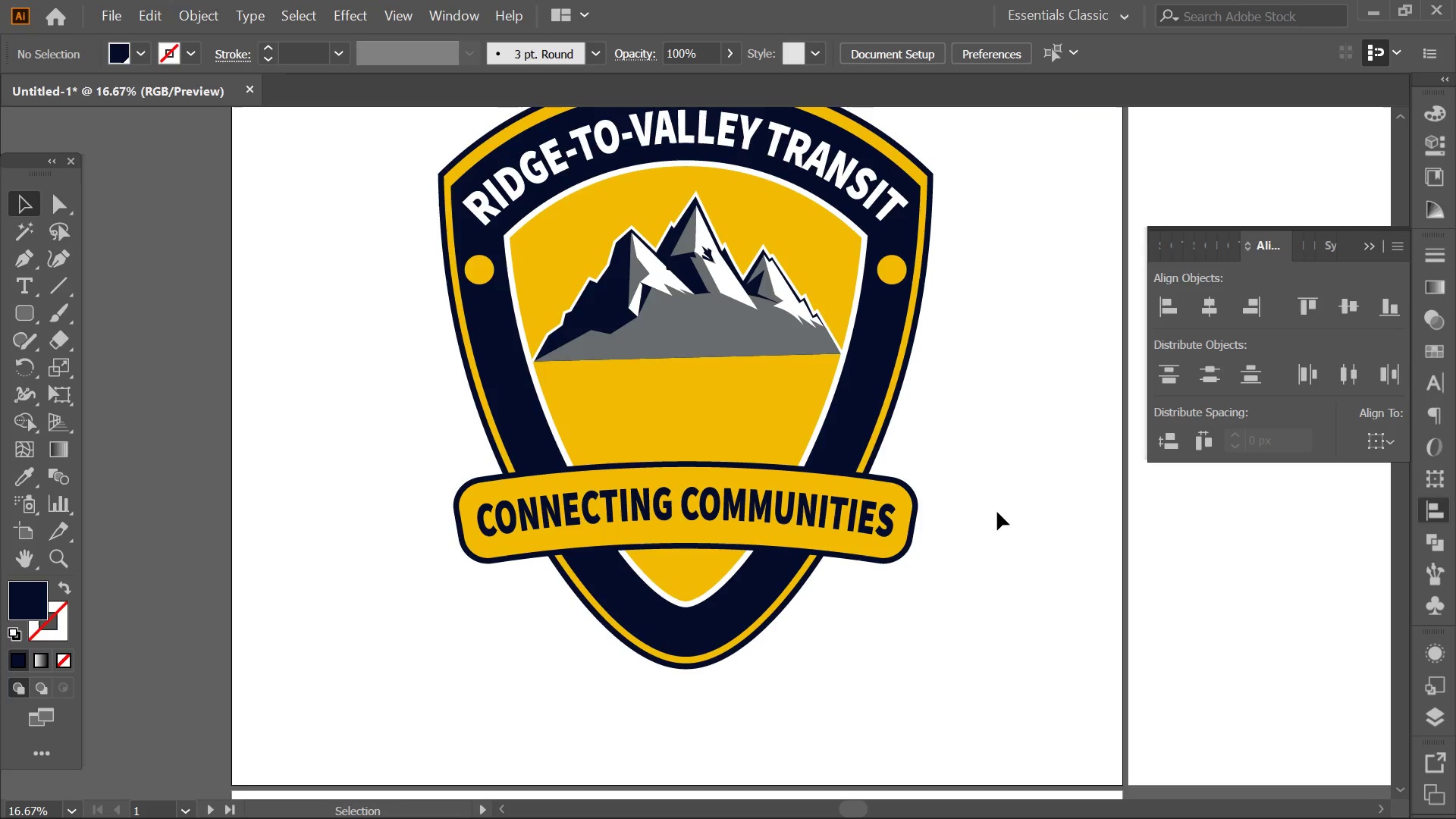 
triple_click([997, 512])
 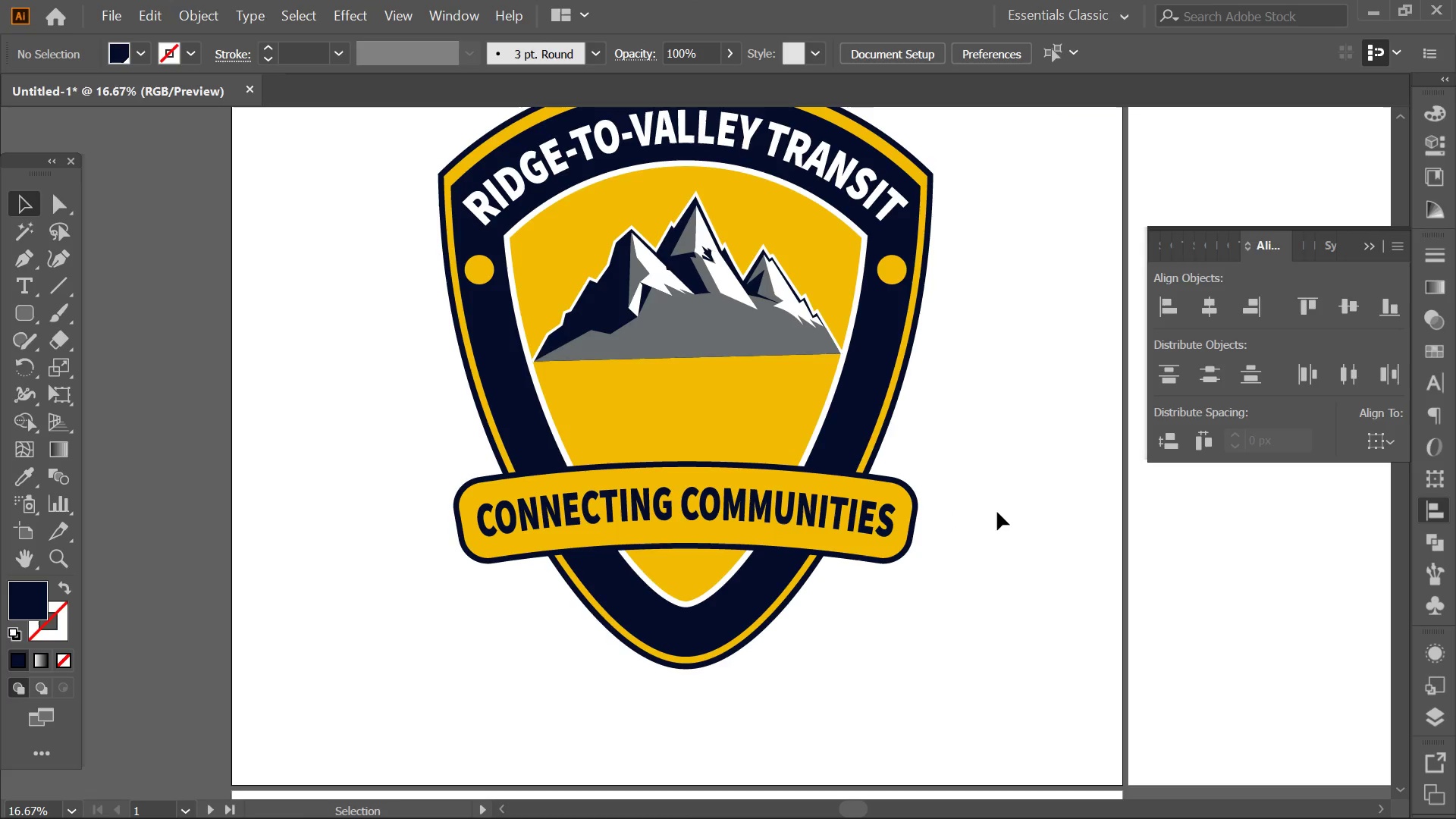 
hold_key(key=Space, duration=0.47)
 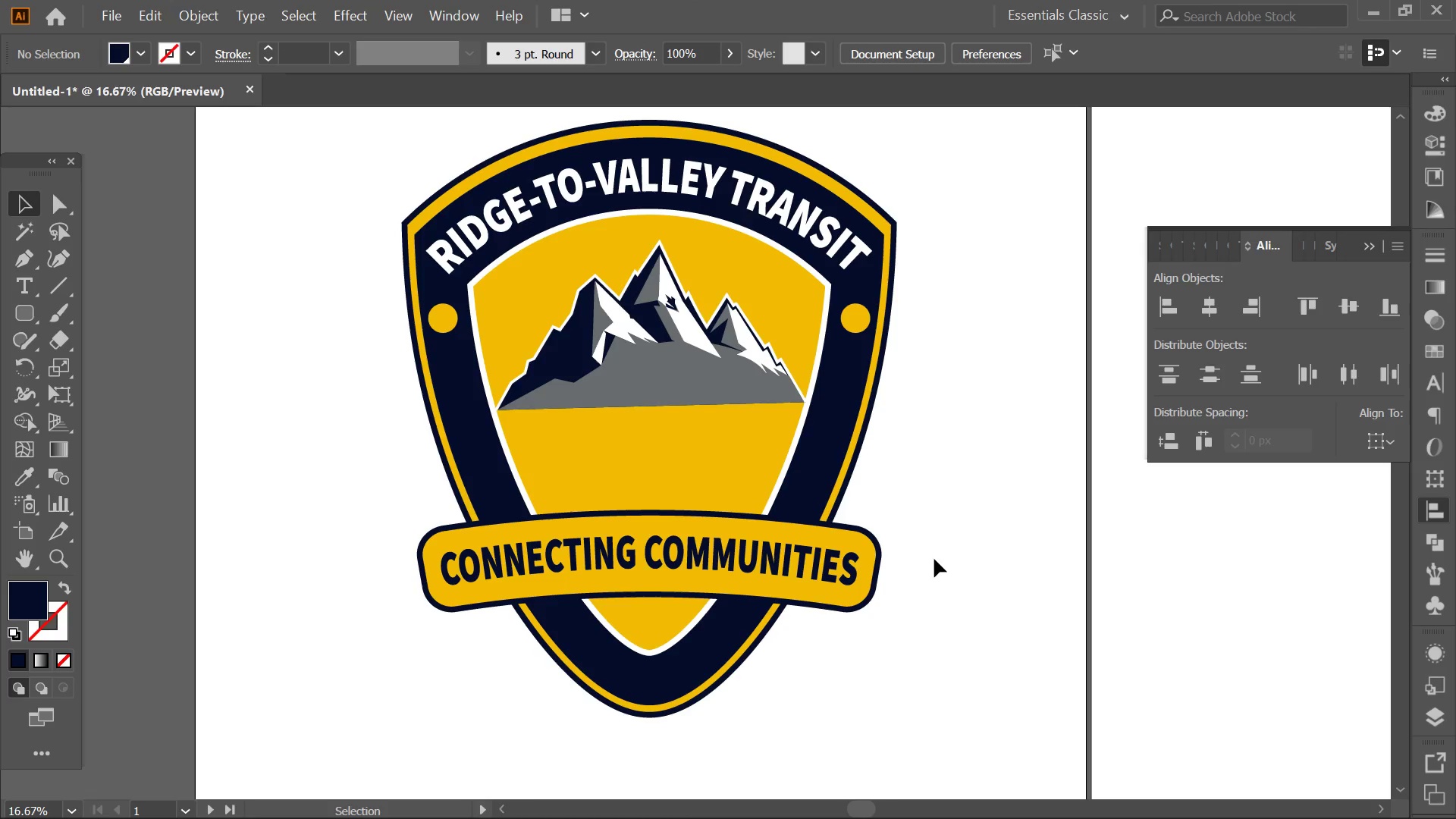 
left_click_drag(start_coordinate=[1072, 535], to_coordinate=[1038, 582])
 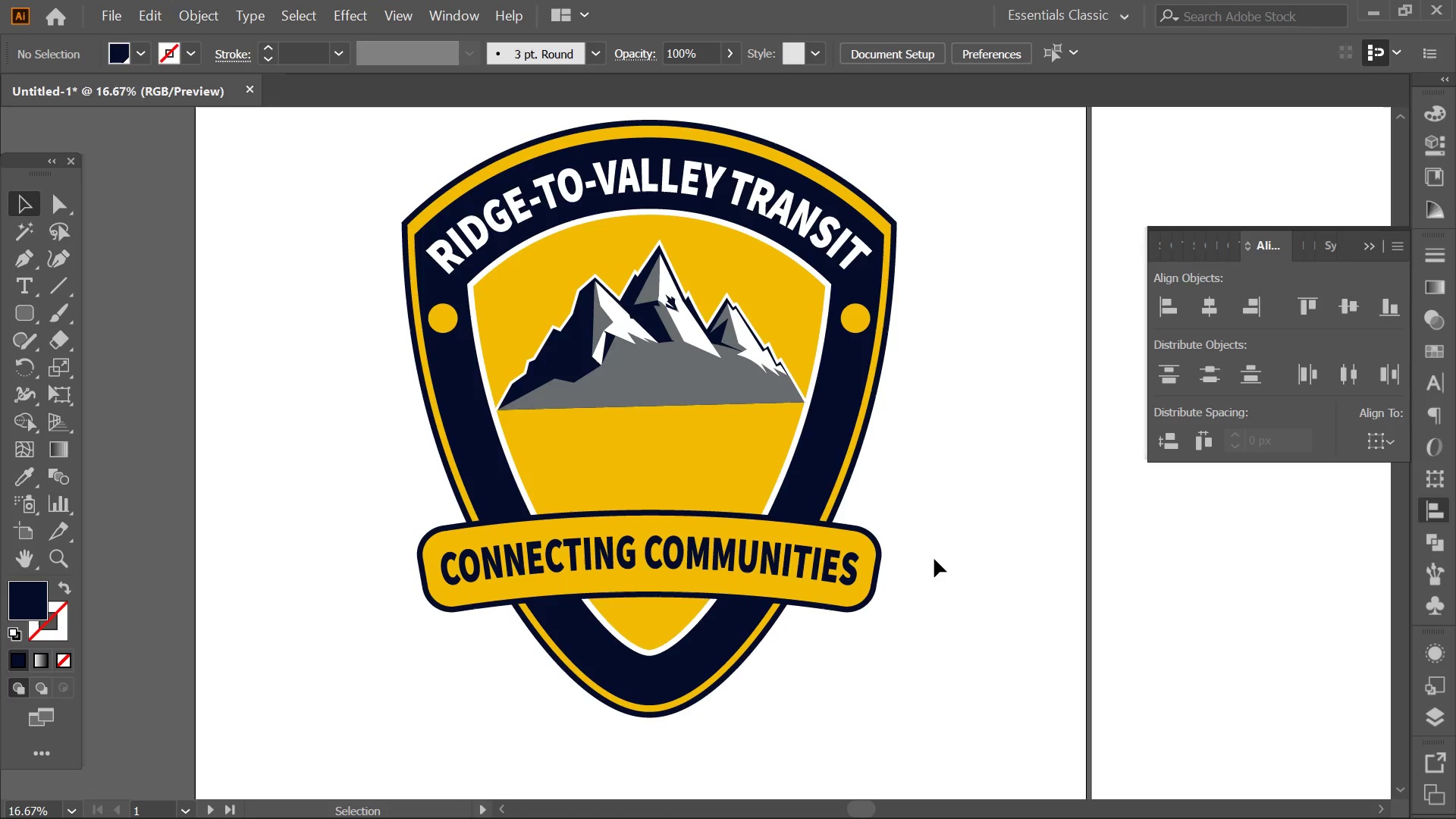 
hold_key(key=Space, duration=1.14)
 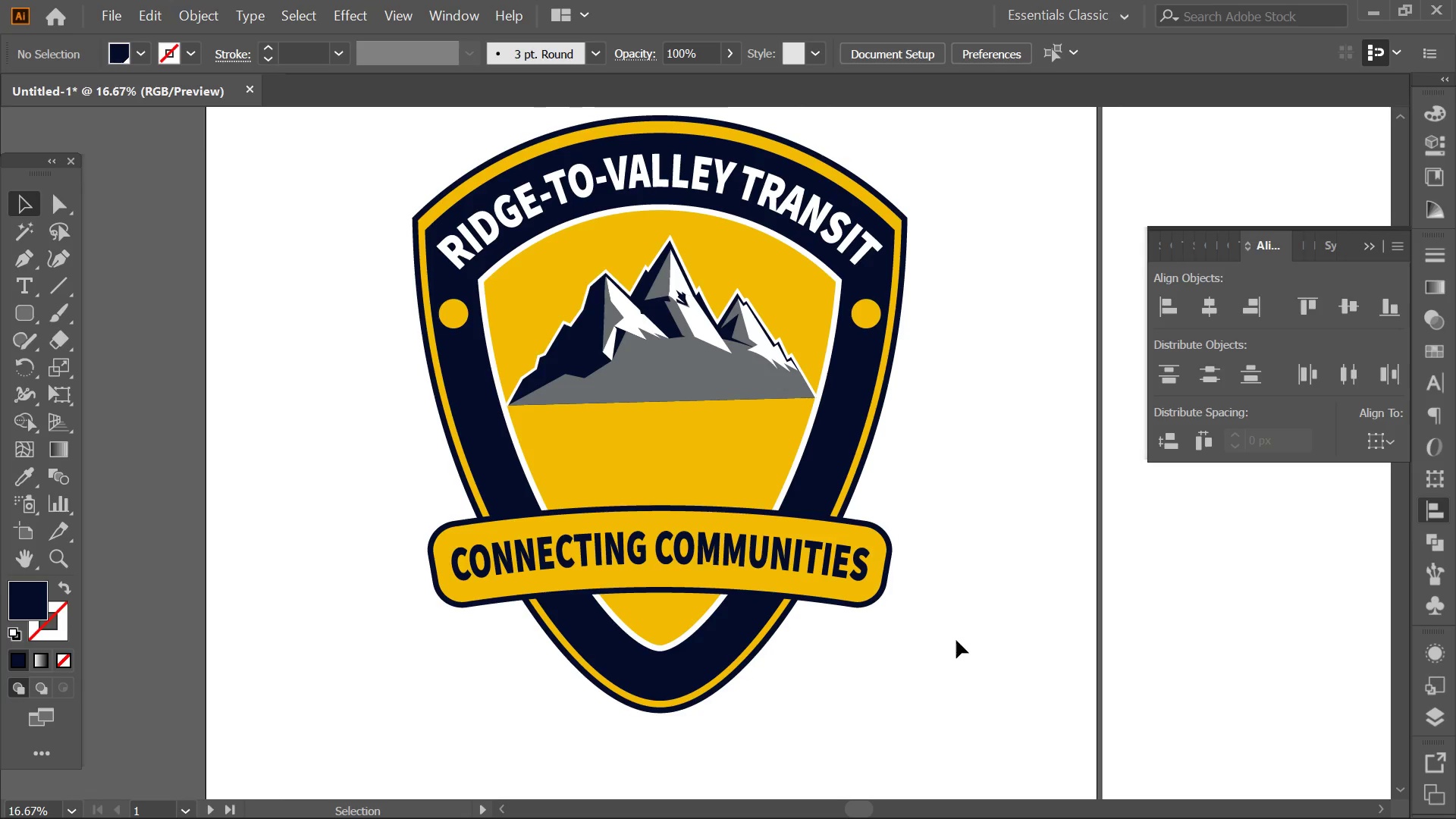 
left_click_drag(start_coordinate=[947, 645], to_coordinate=[956, 640])
 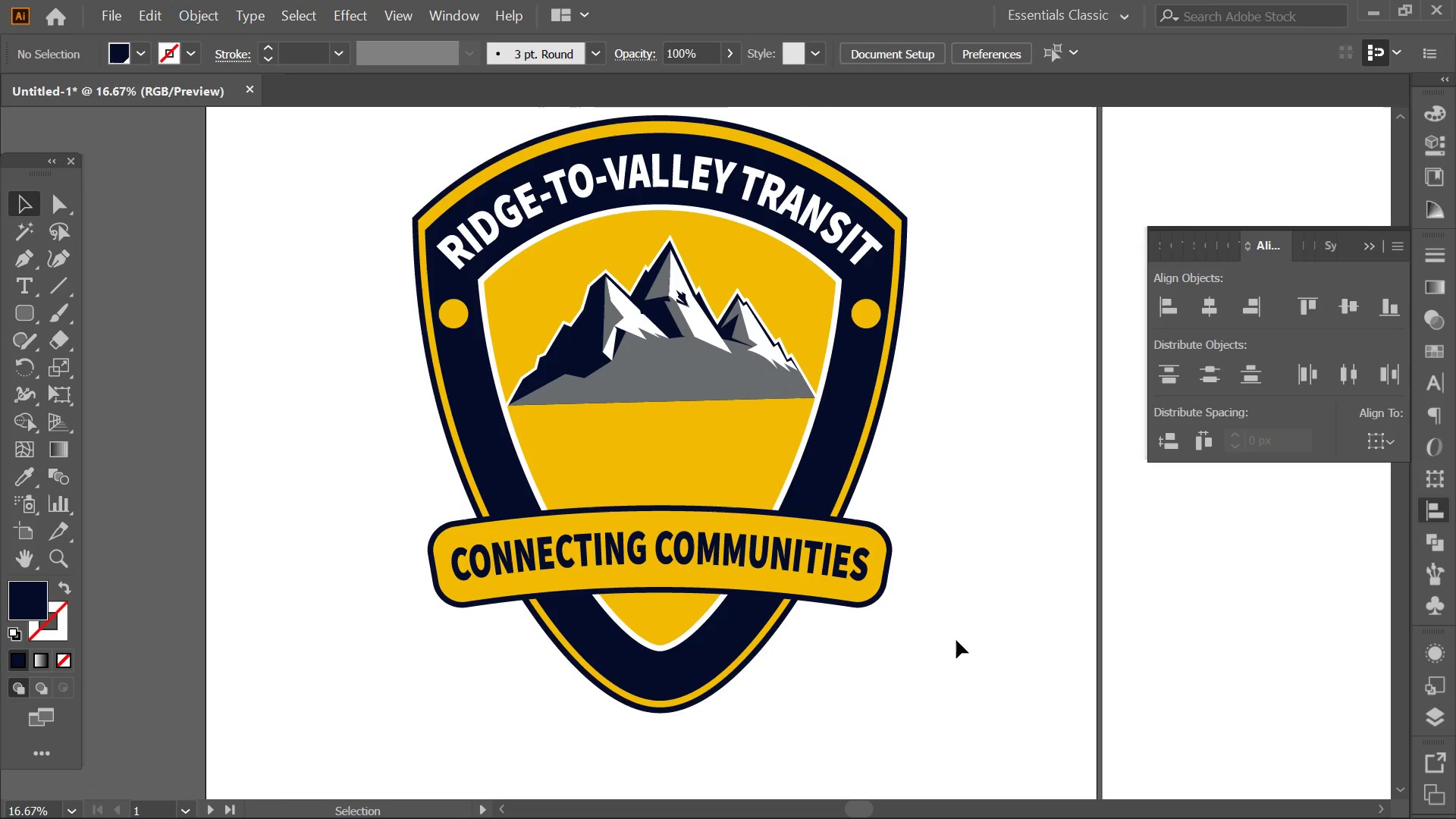 
key(Alt+Tab)
 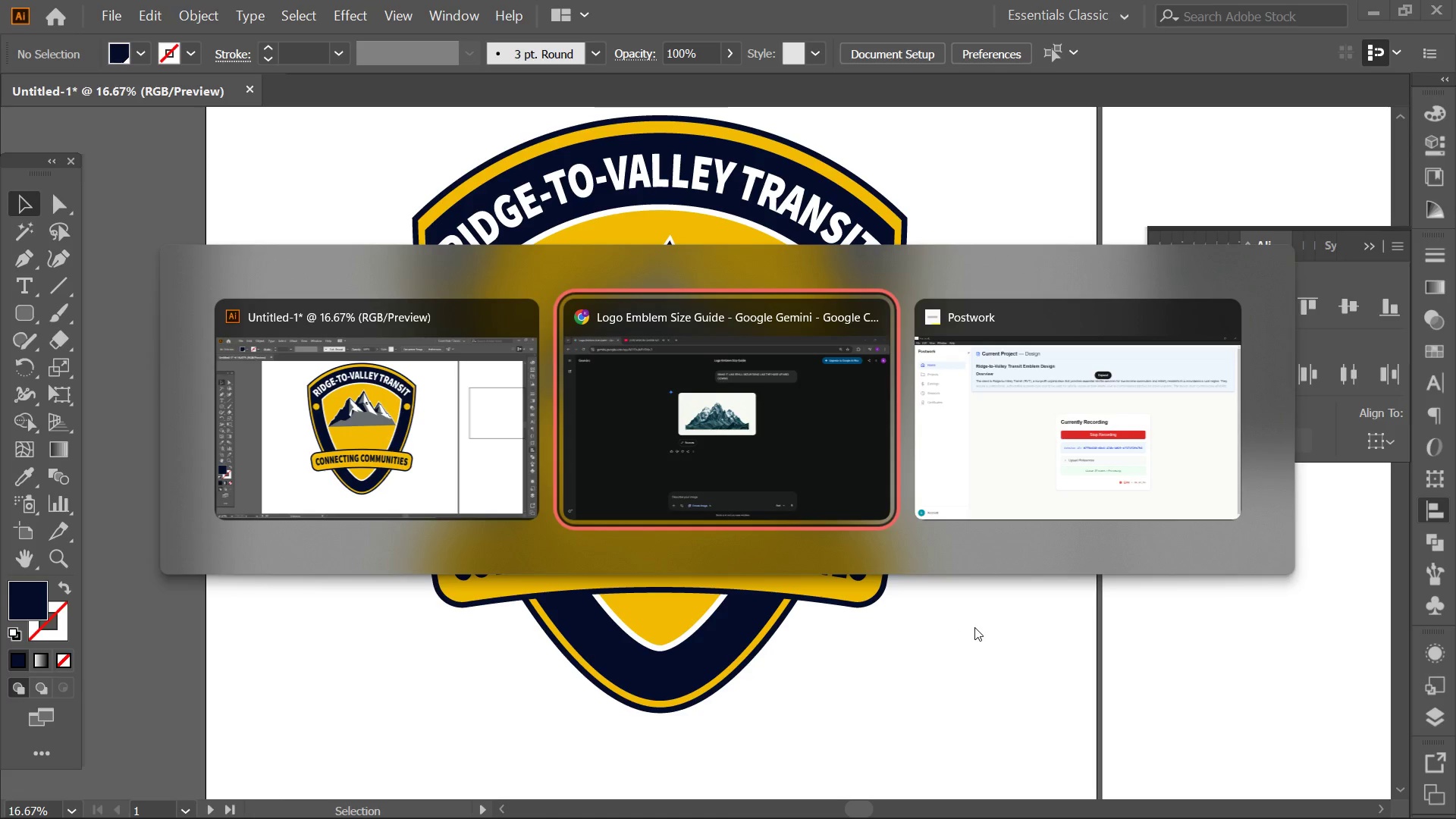 
key(Alt+Tab)